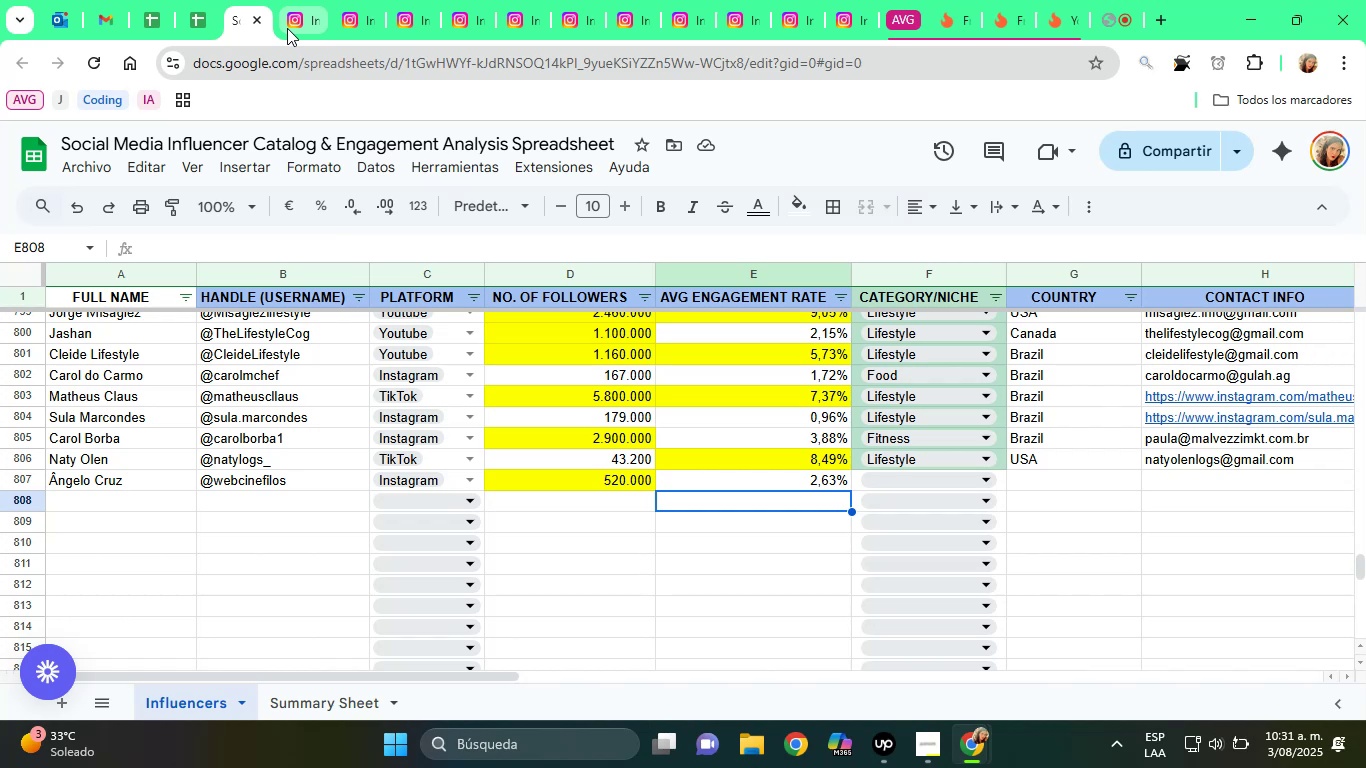 
left_click([929, 473])
 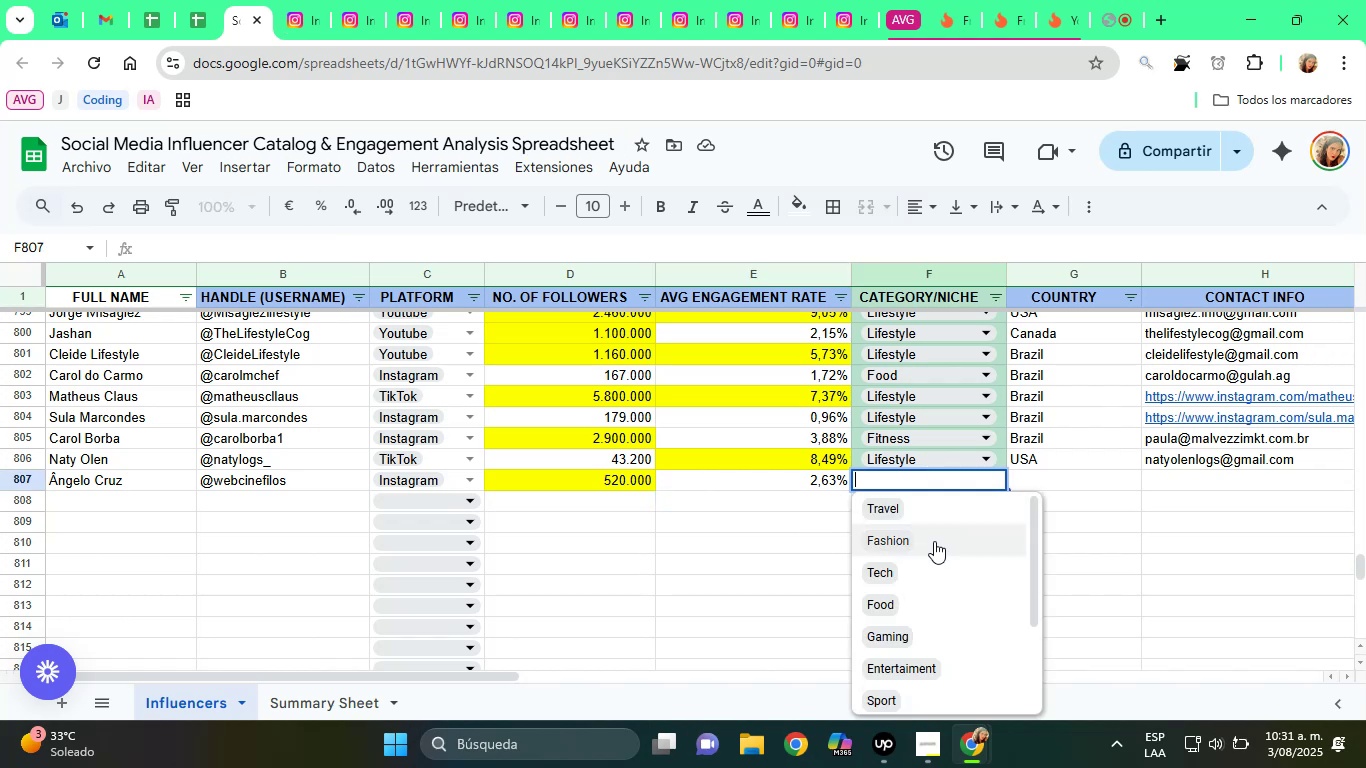 
scroll: coordinate [931, 559], scroll_direction: down, amount: 2.0
 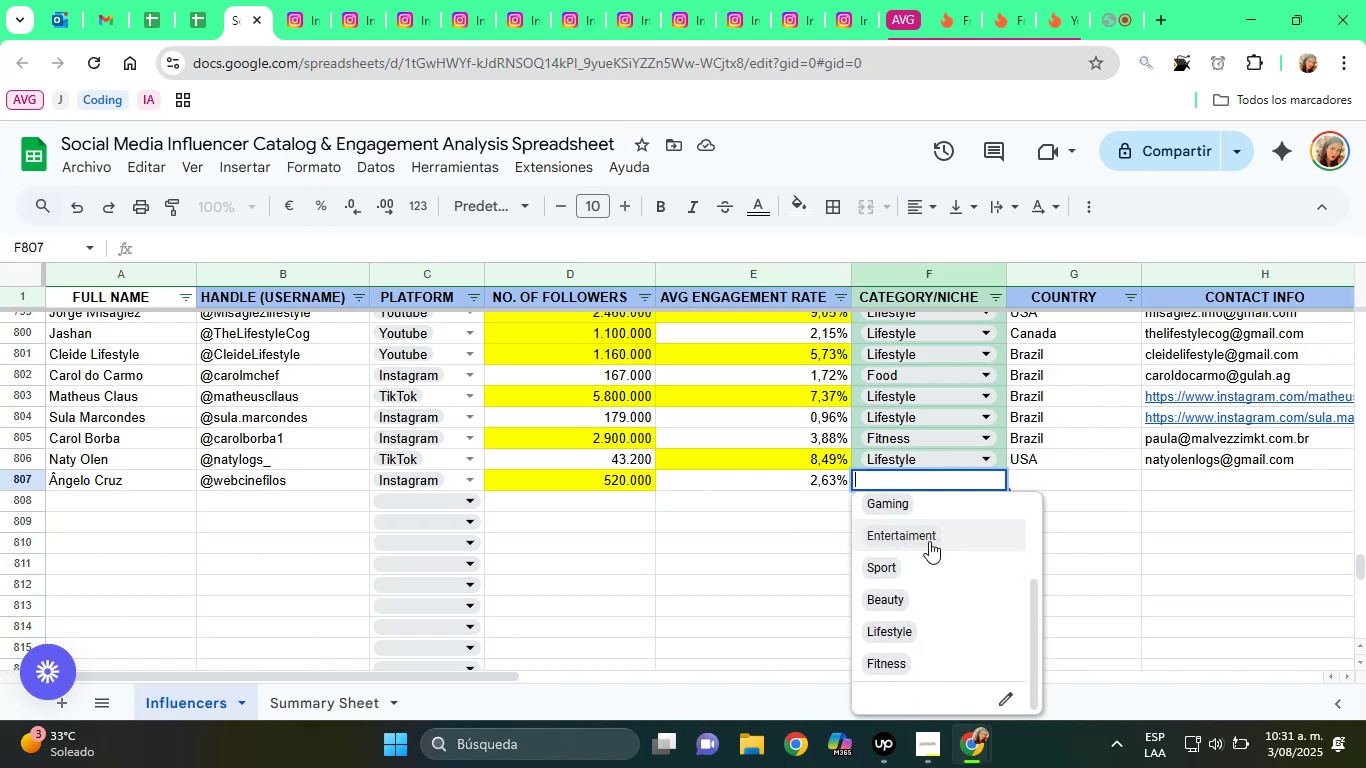 
left_click([929, 541])
 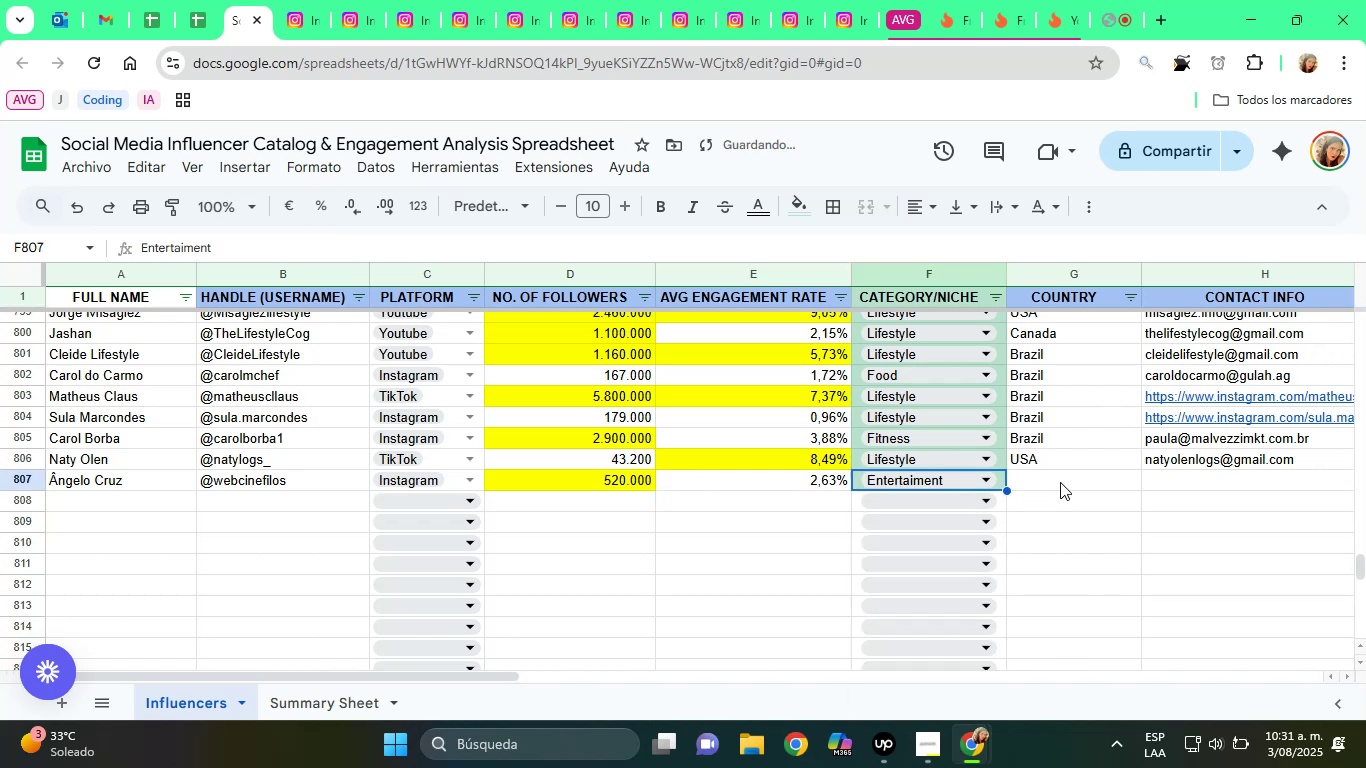 
left_click([1060, 482])
 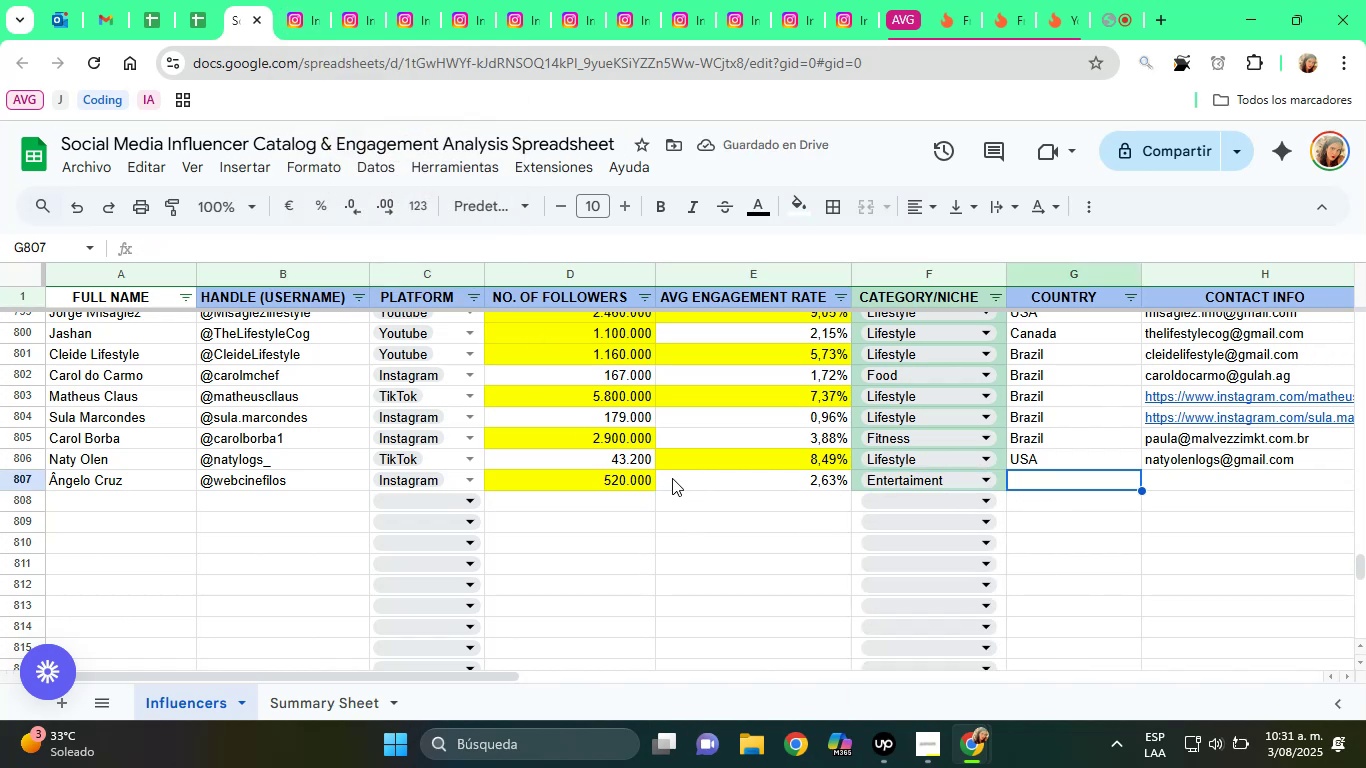 
left_click([310, 12])
 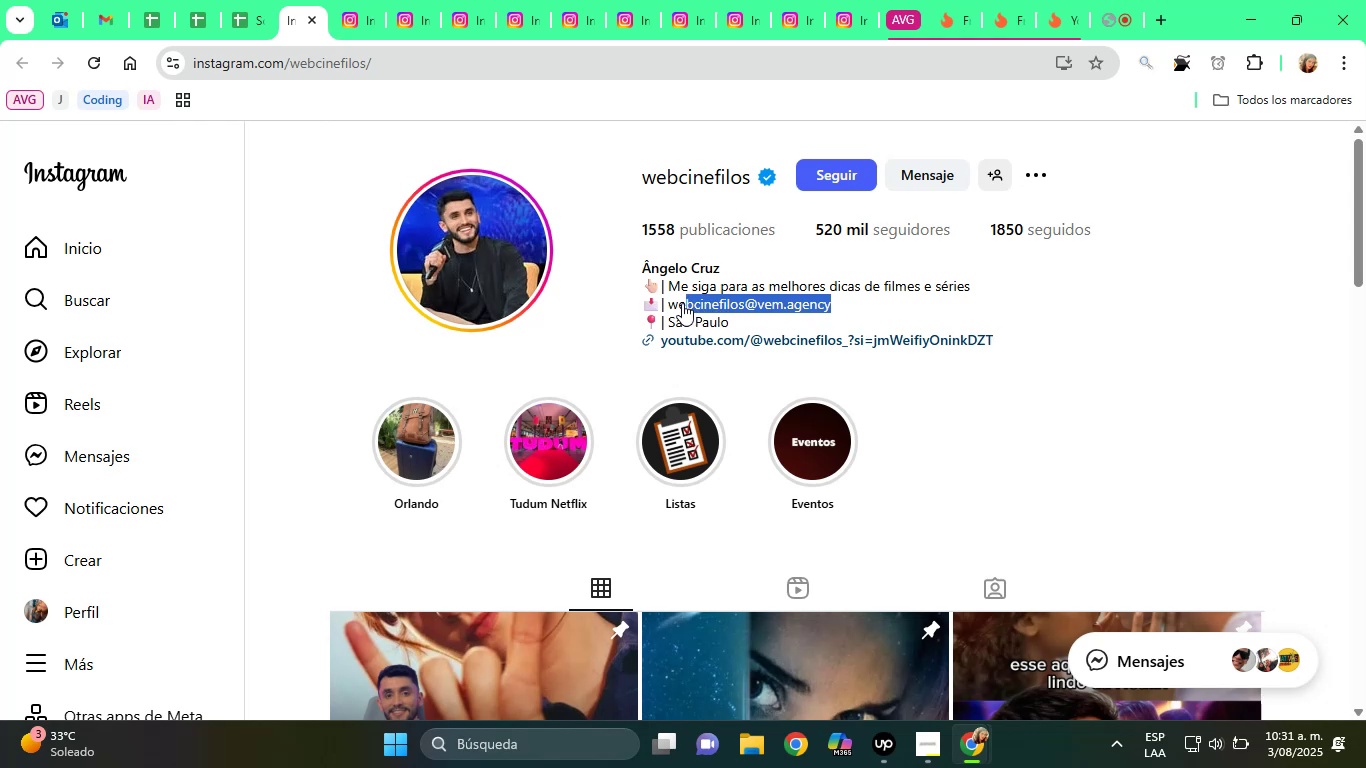 
right_click([671, 305])
 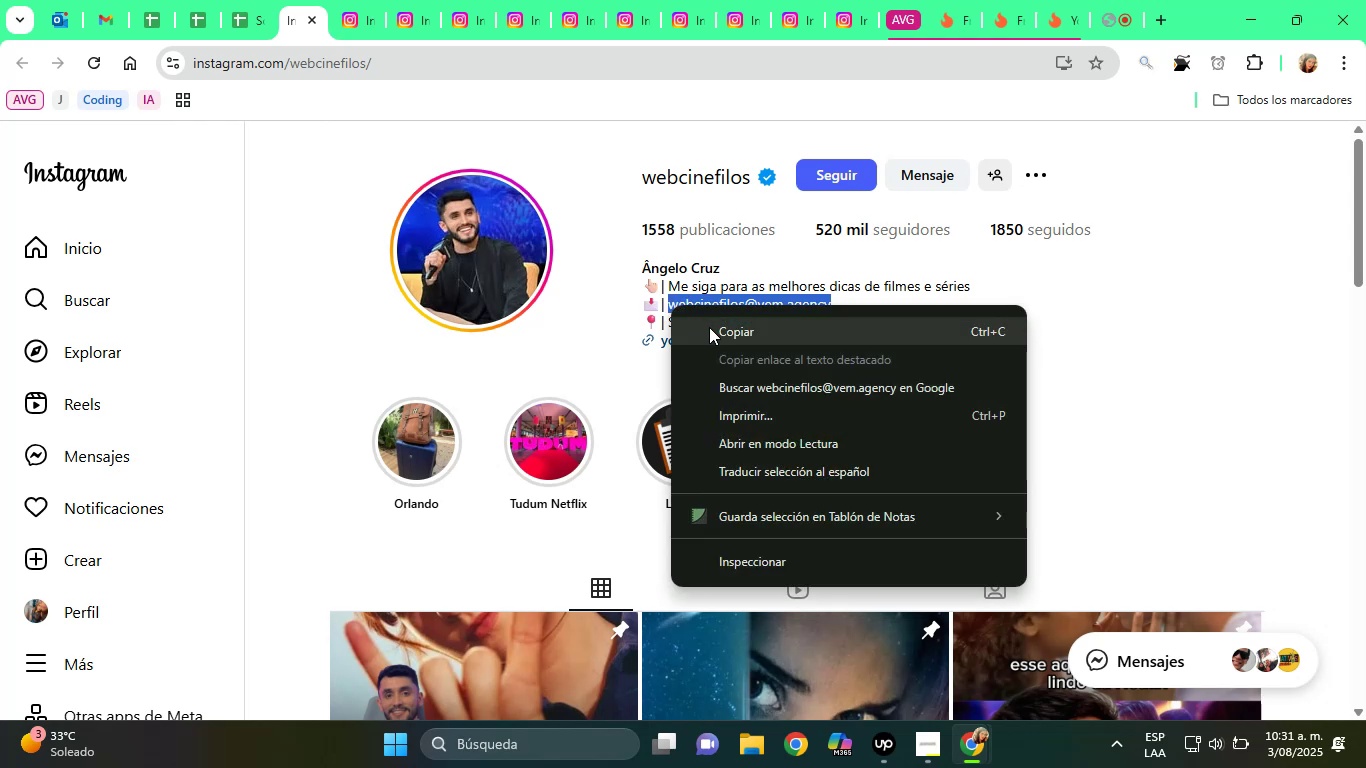 
left_click([713, 328])
 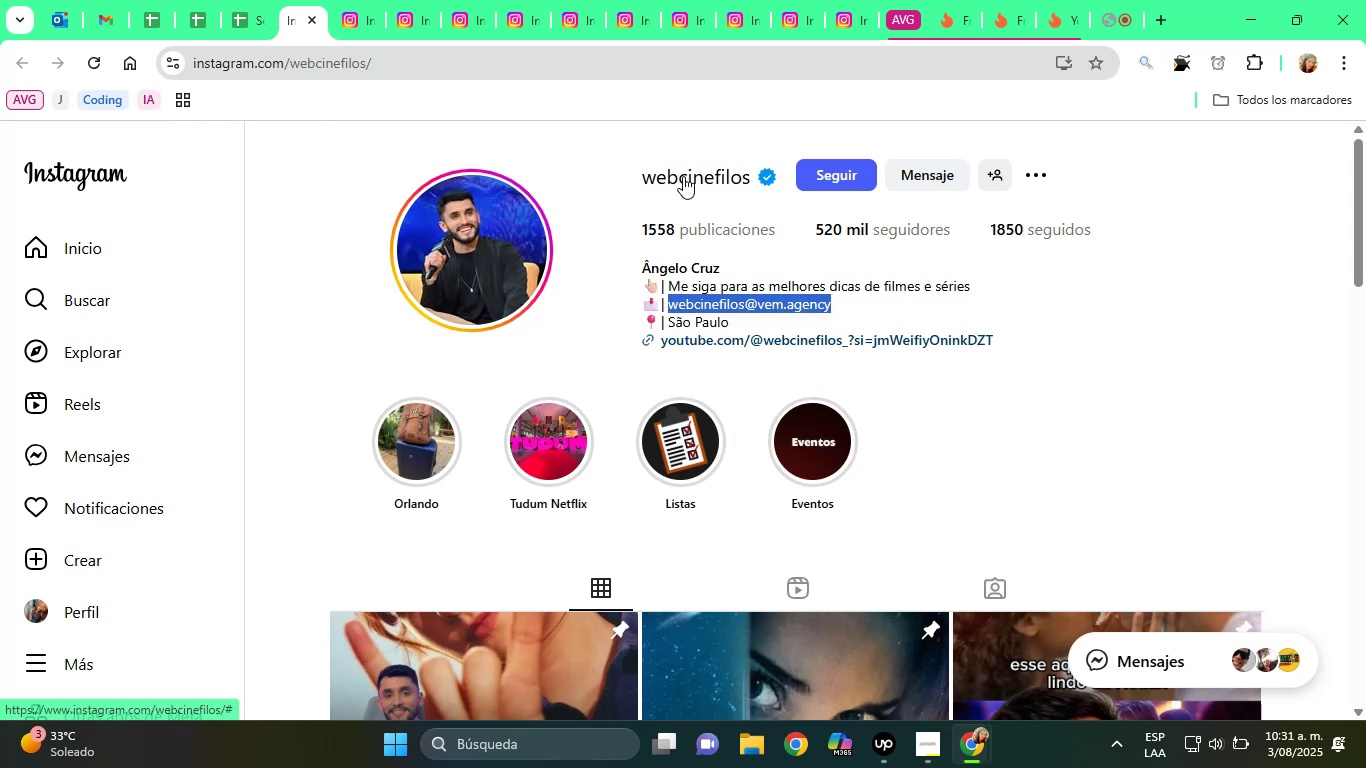 
left_click([683, 176])
 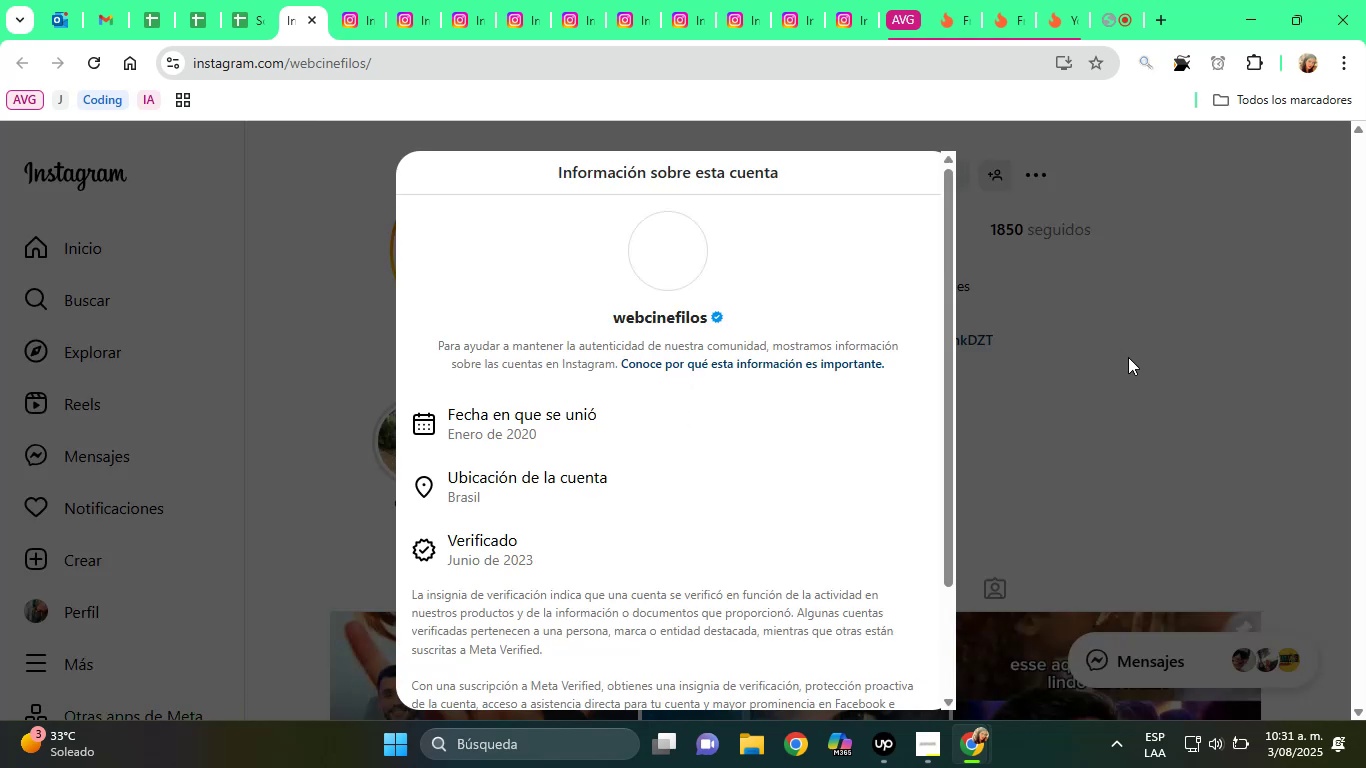 
left_click([1129, 358])
 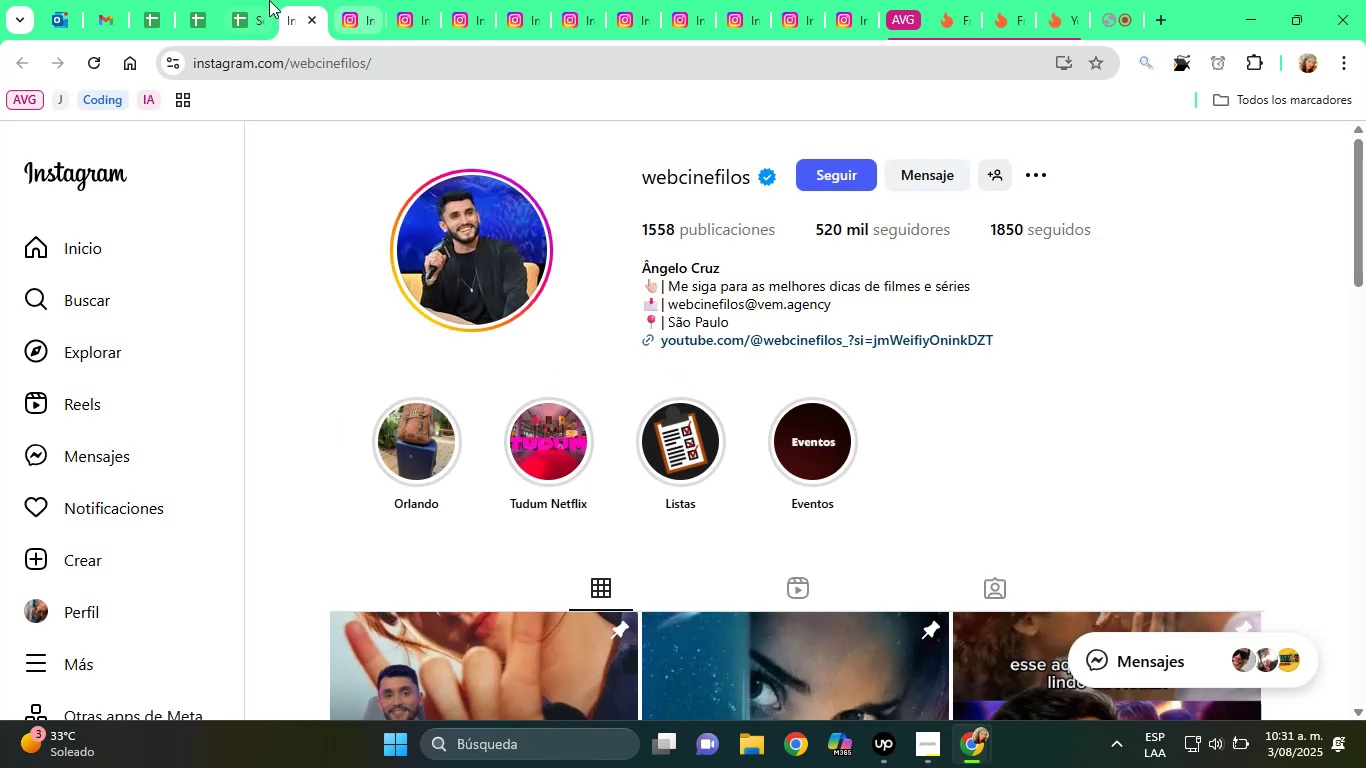 
left_click([260, 0])
 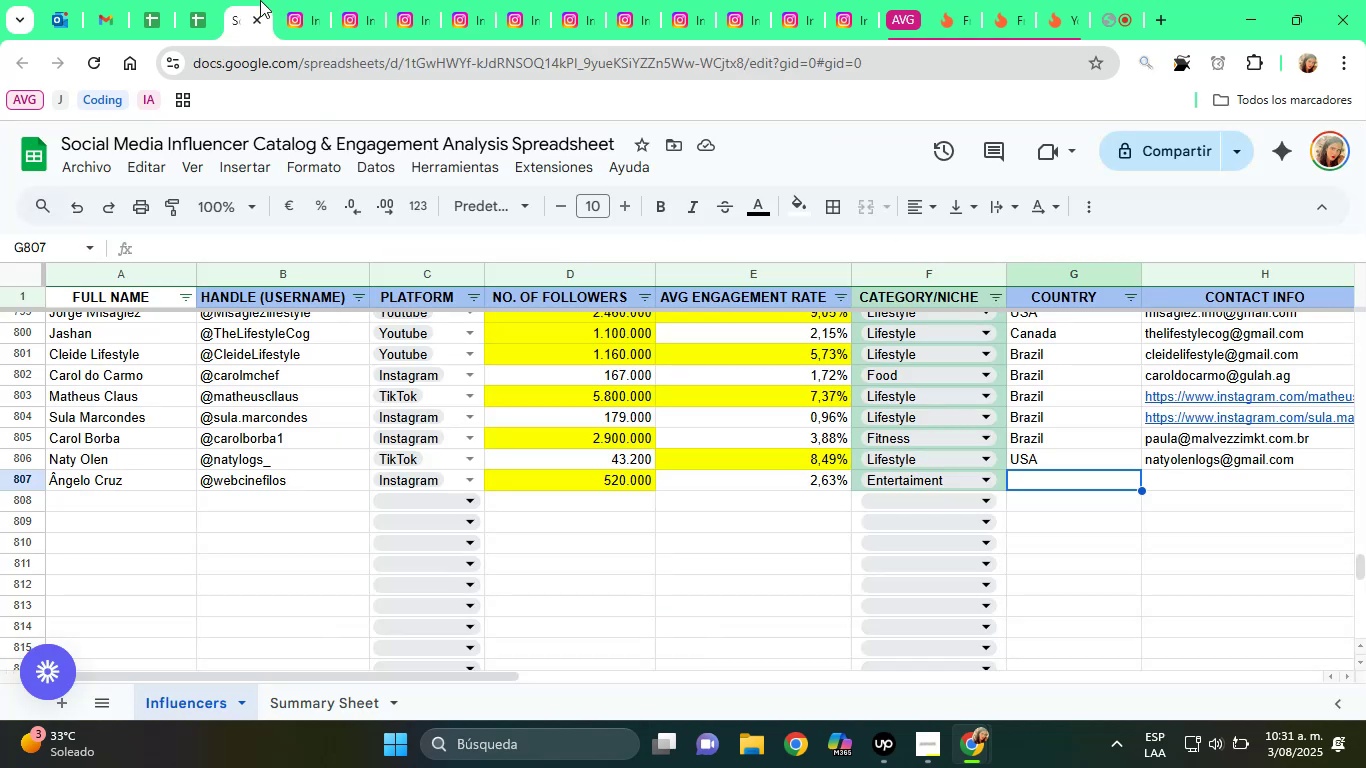 
type(Br)
 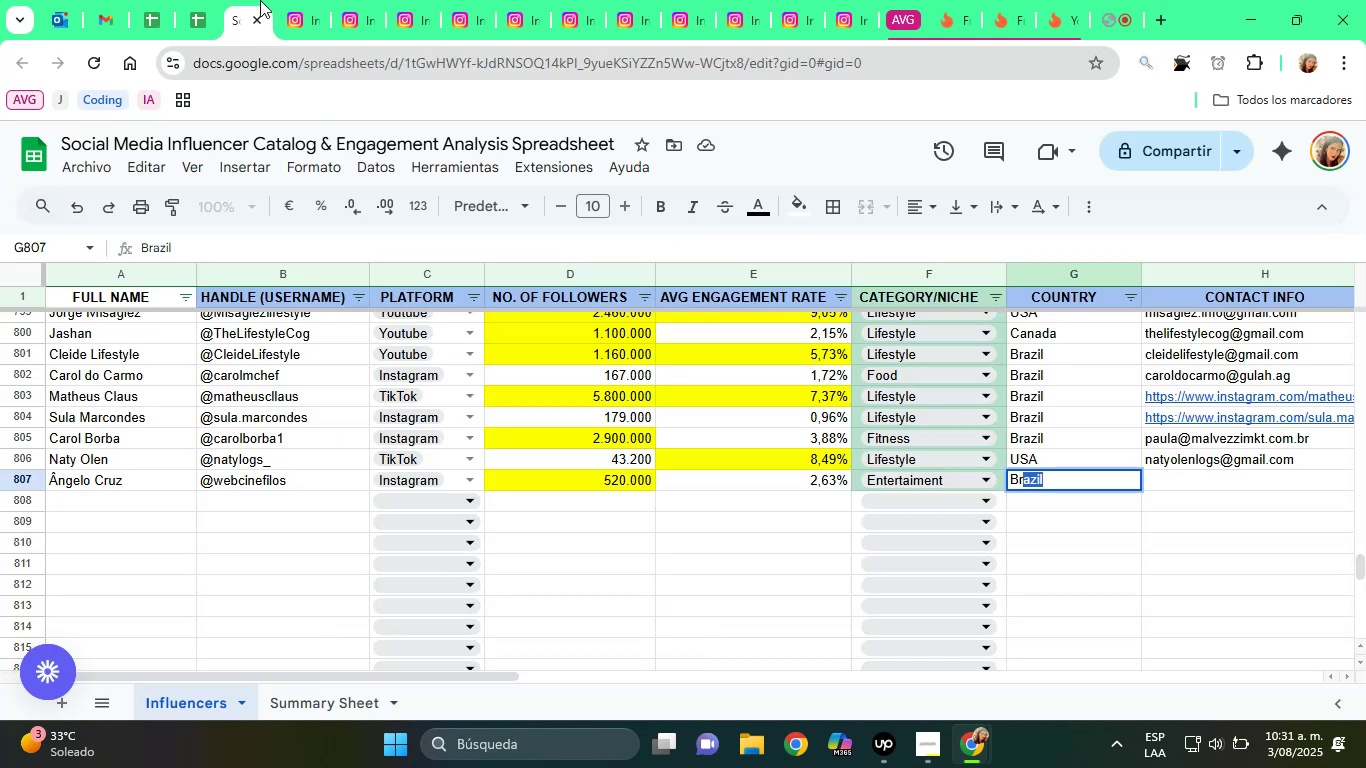 
key(ArrowRight)
 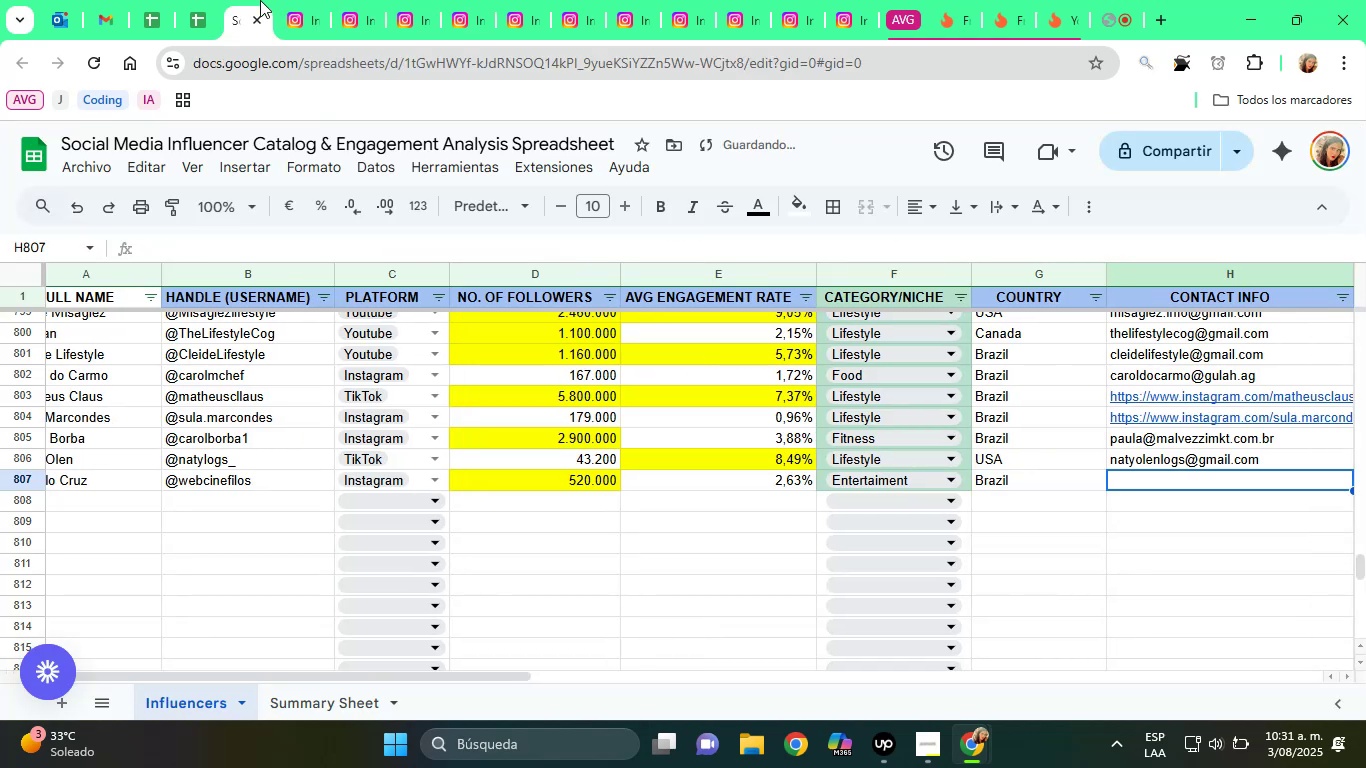 
key(Control+V)
 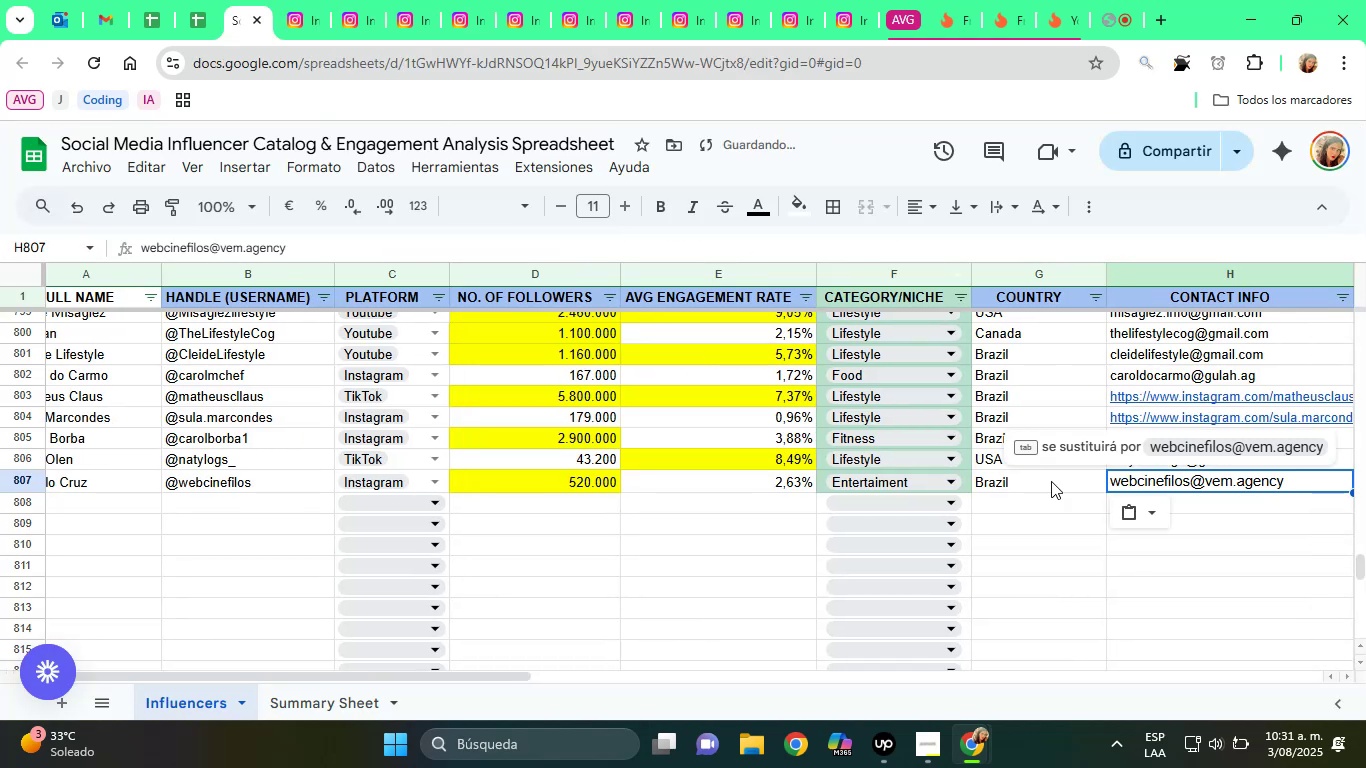 
left_click([1120, 509])
 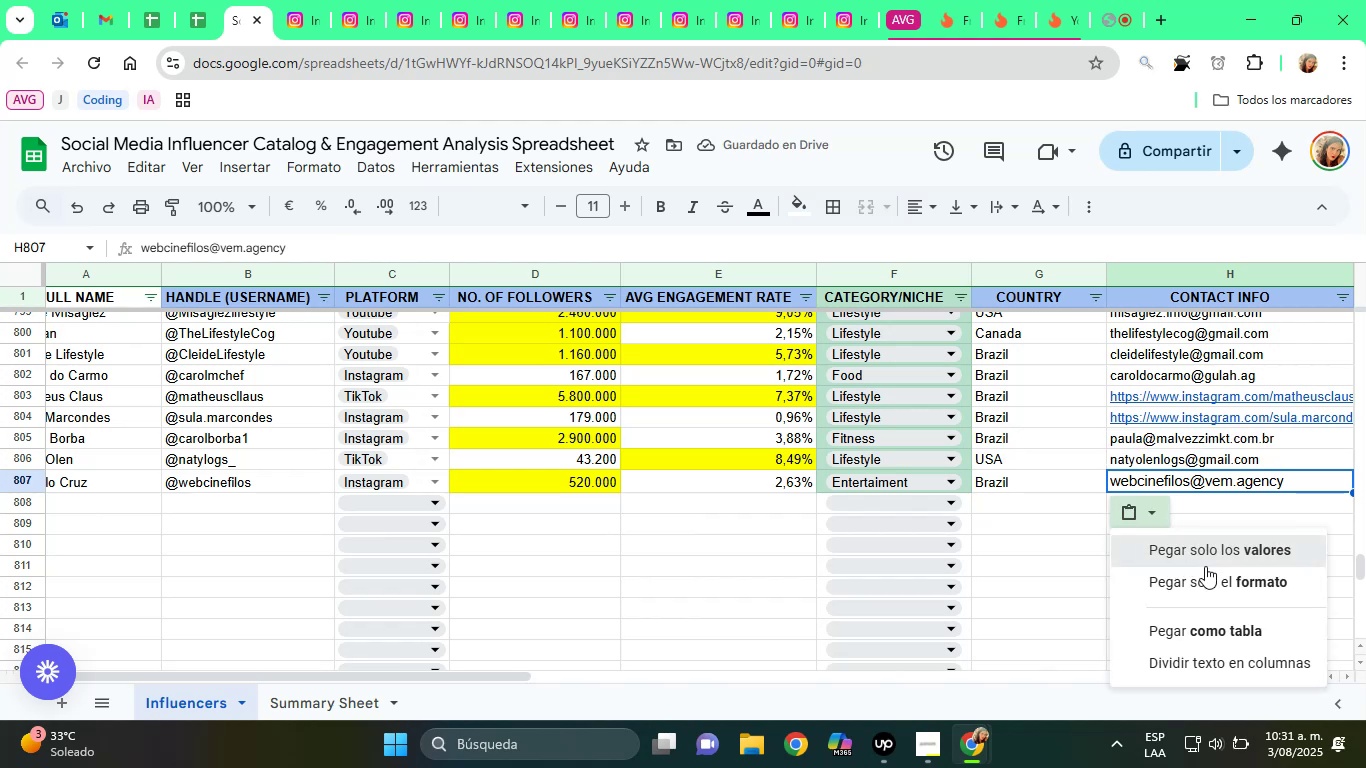 
left_click([1205, 566])
 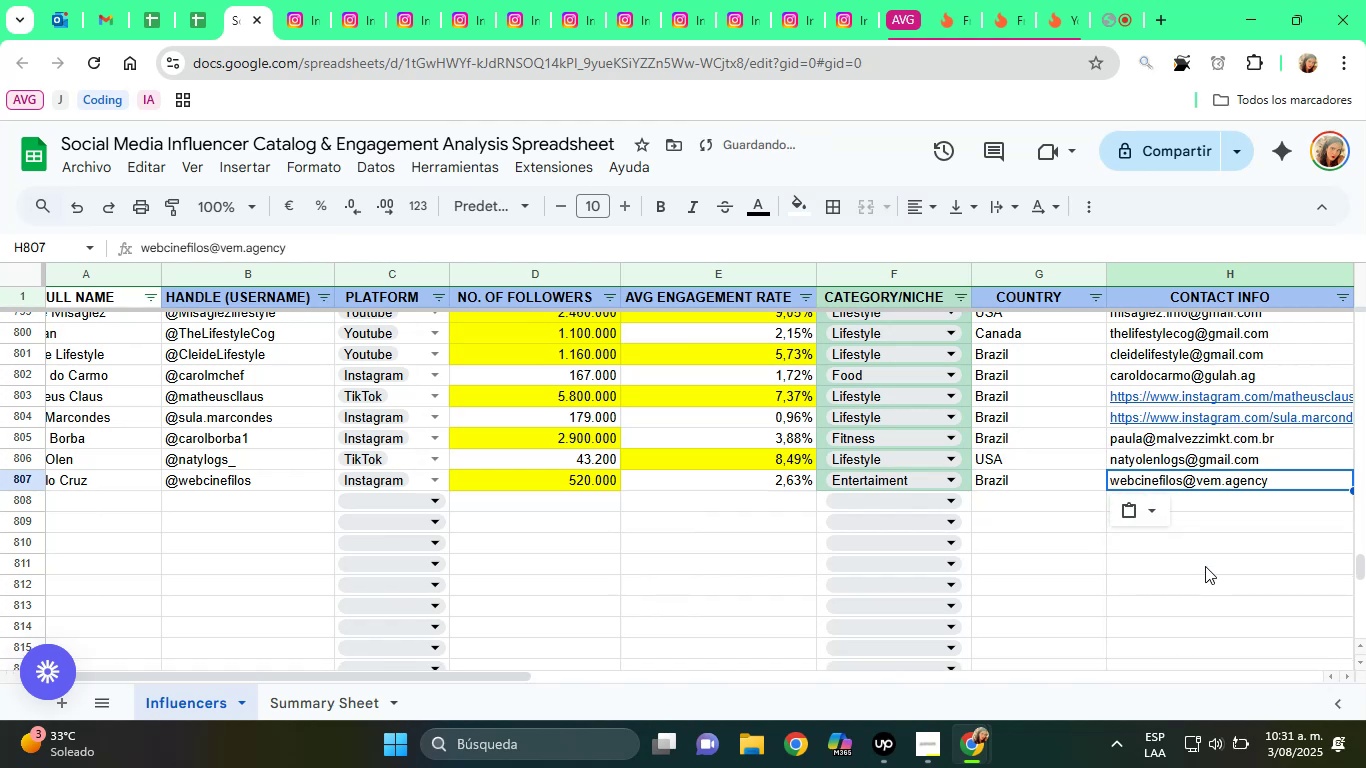 
key(ArrowRight)
 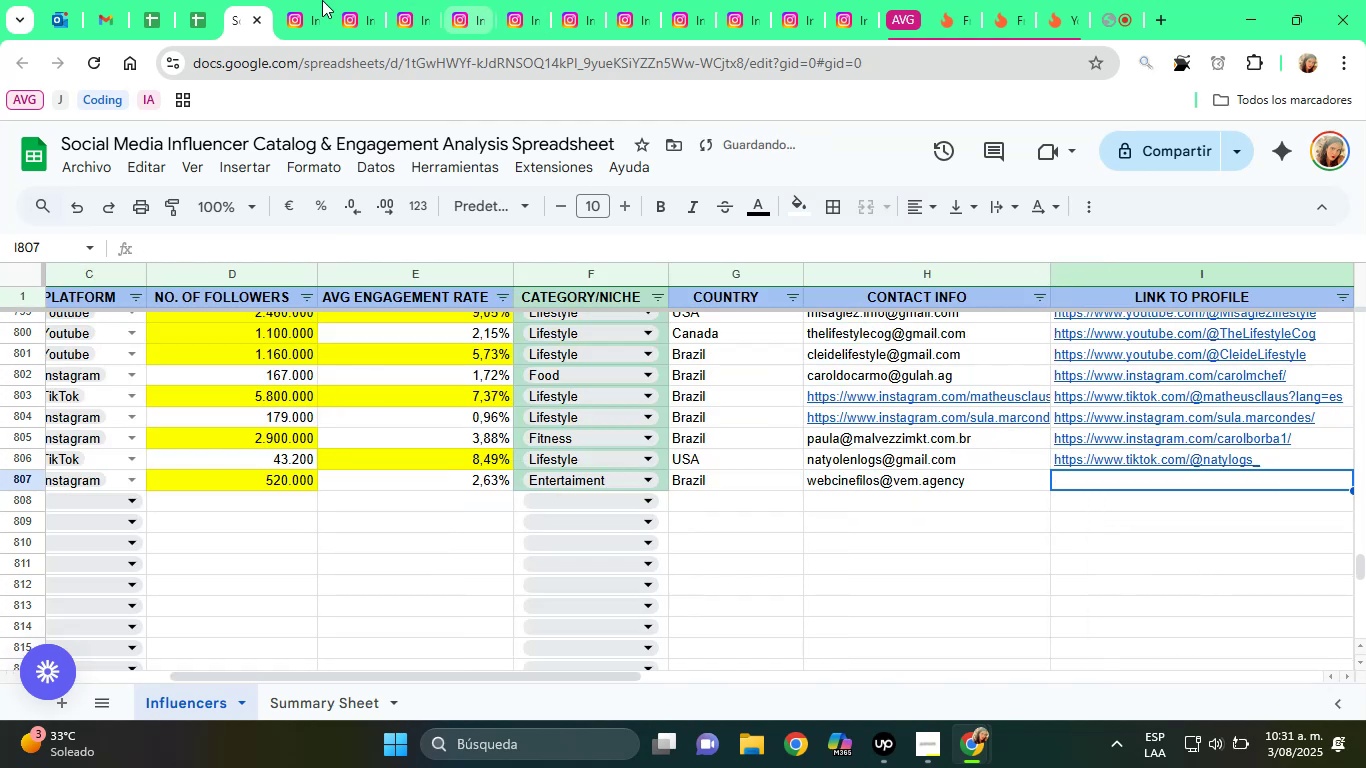 
left_click([280, 0])
 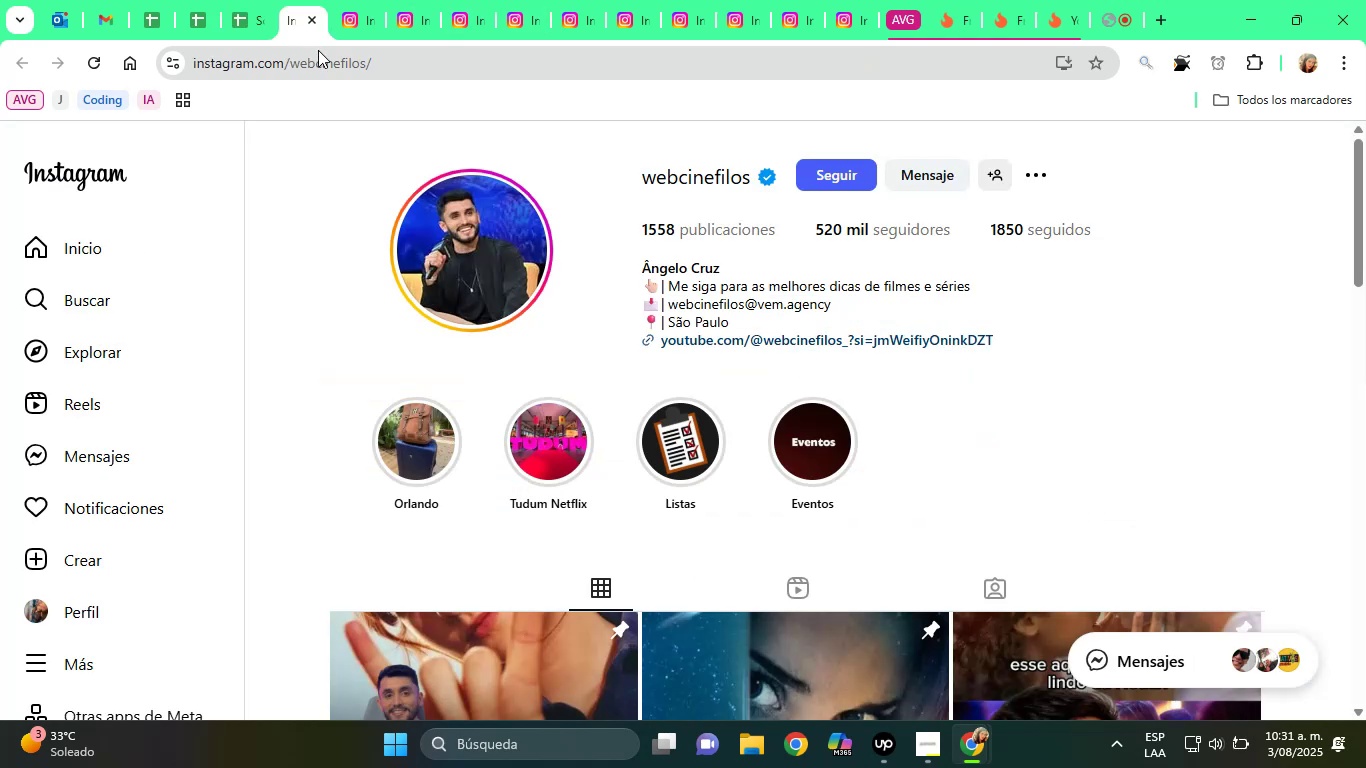 
left_click([318, 51])
 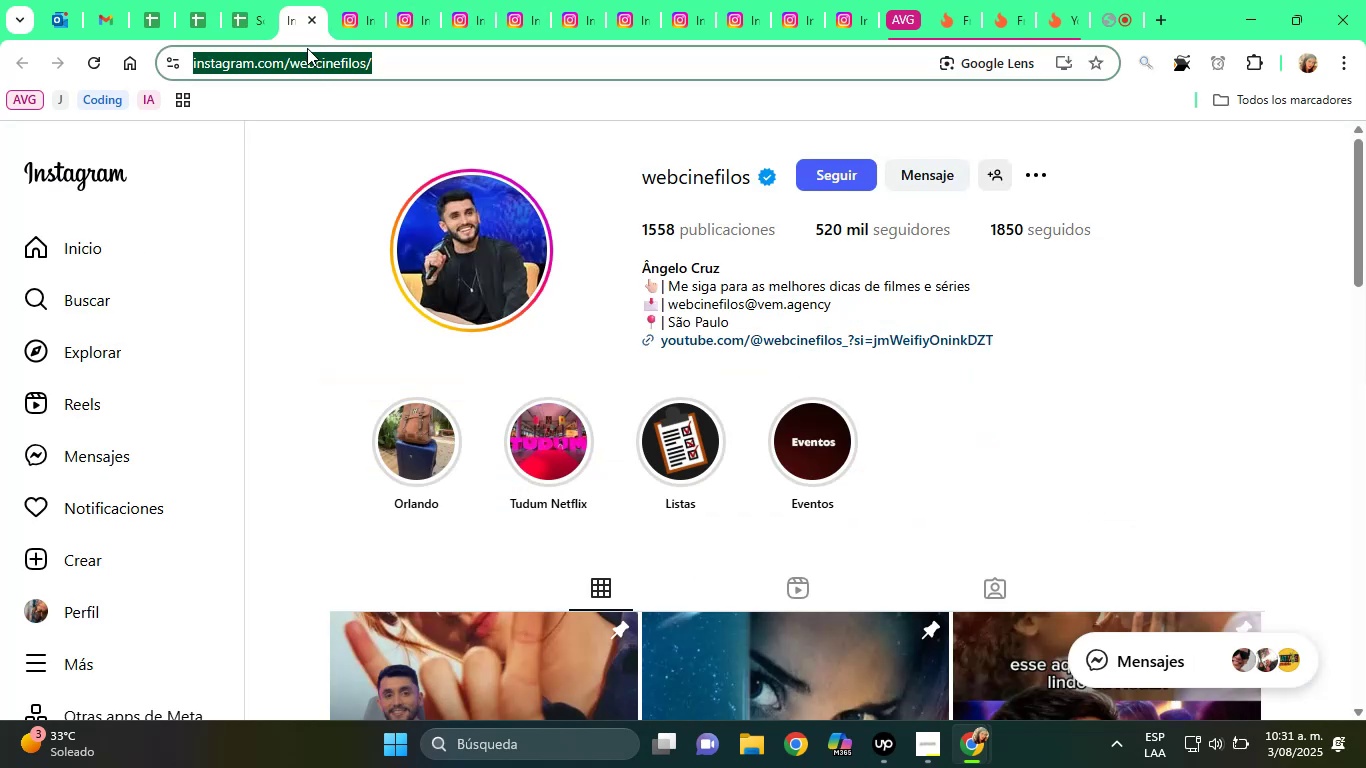 
key(Control+C)
 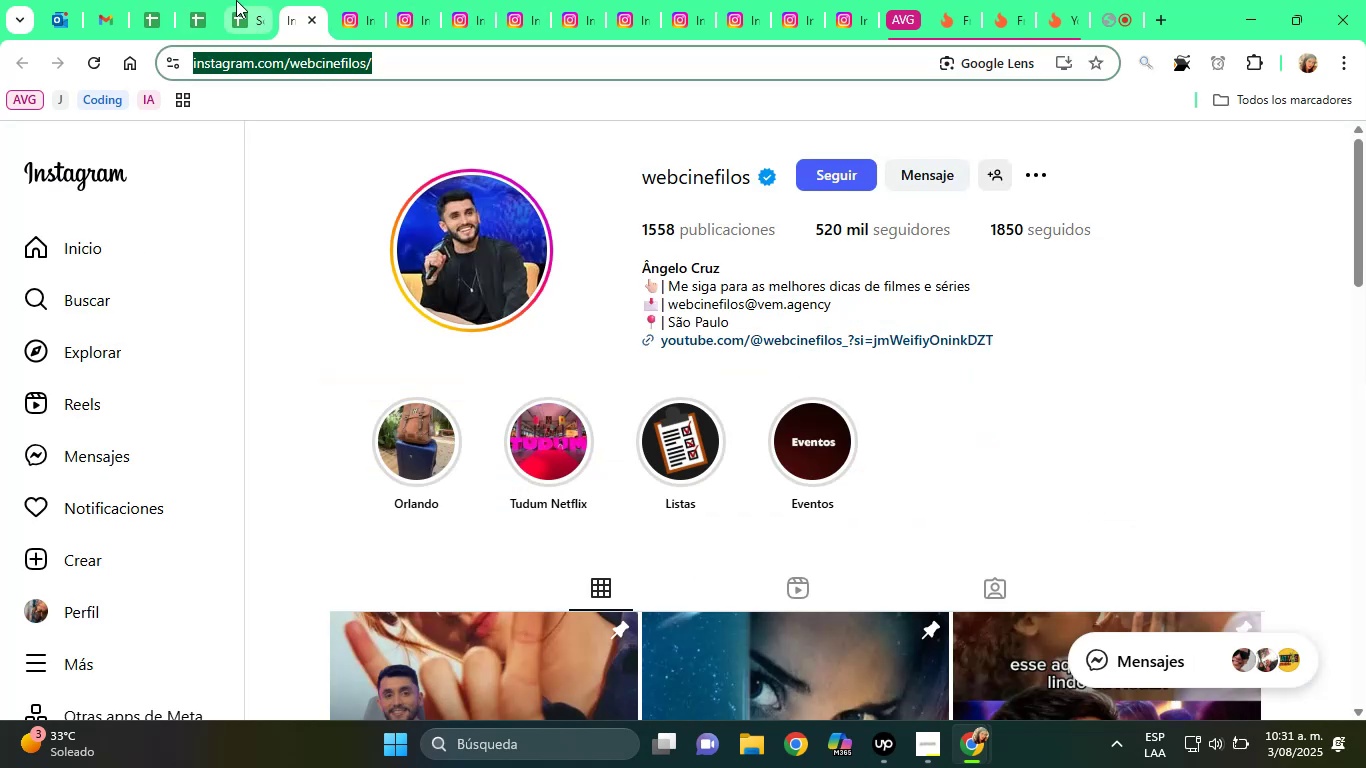 
left_click([236, 0])
 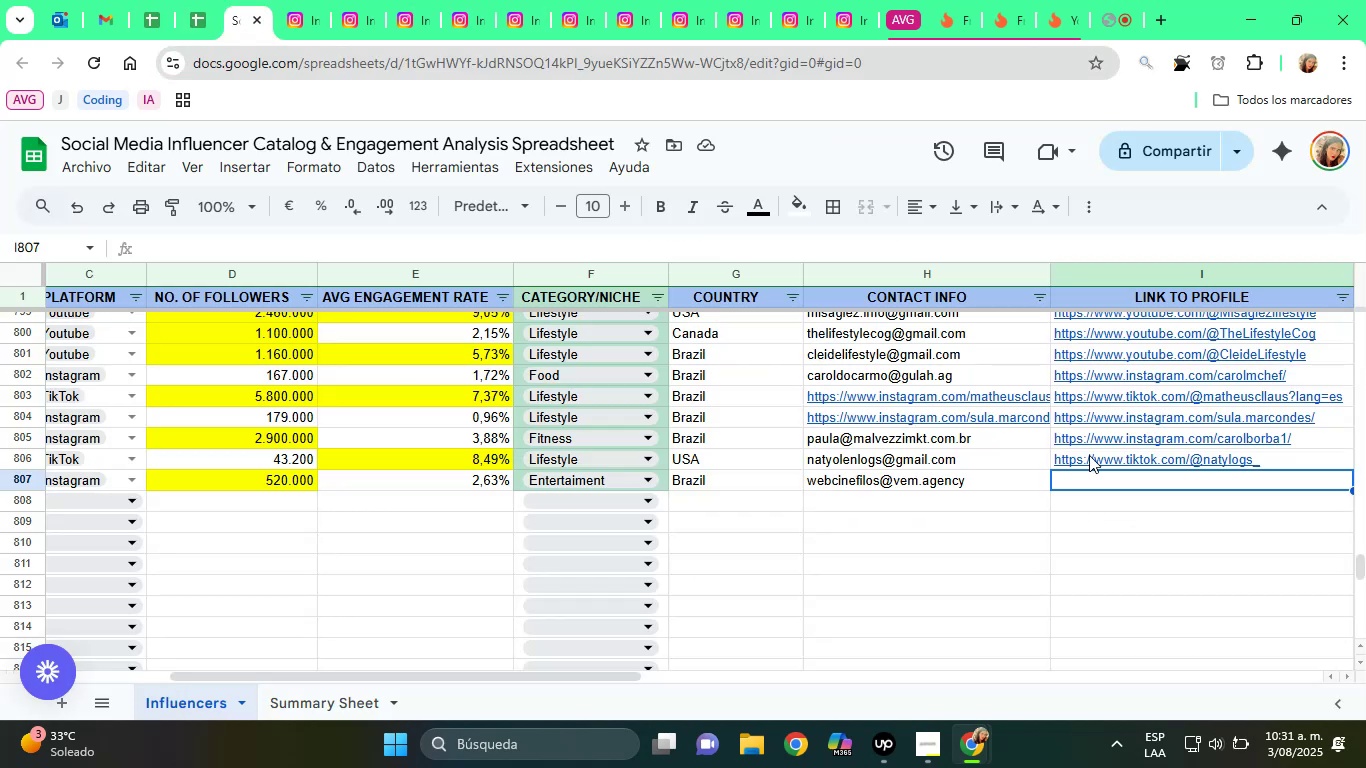 
key(Control+ControlLeft)
 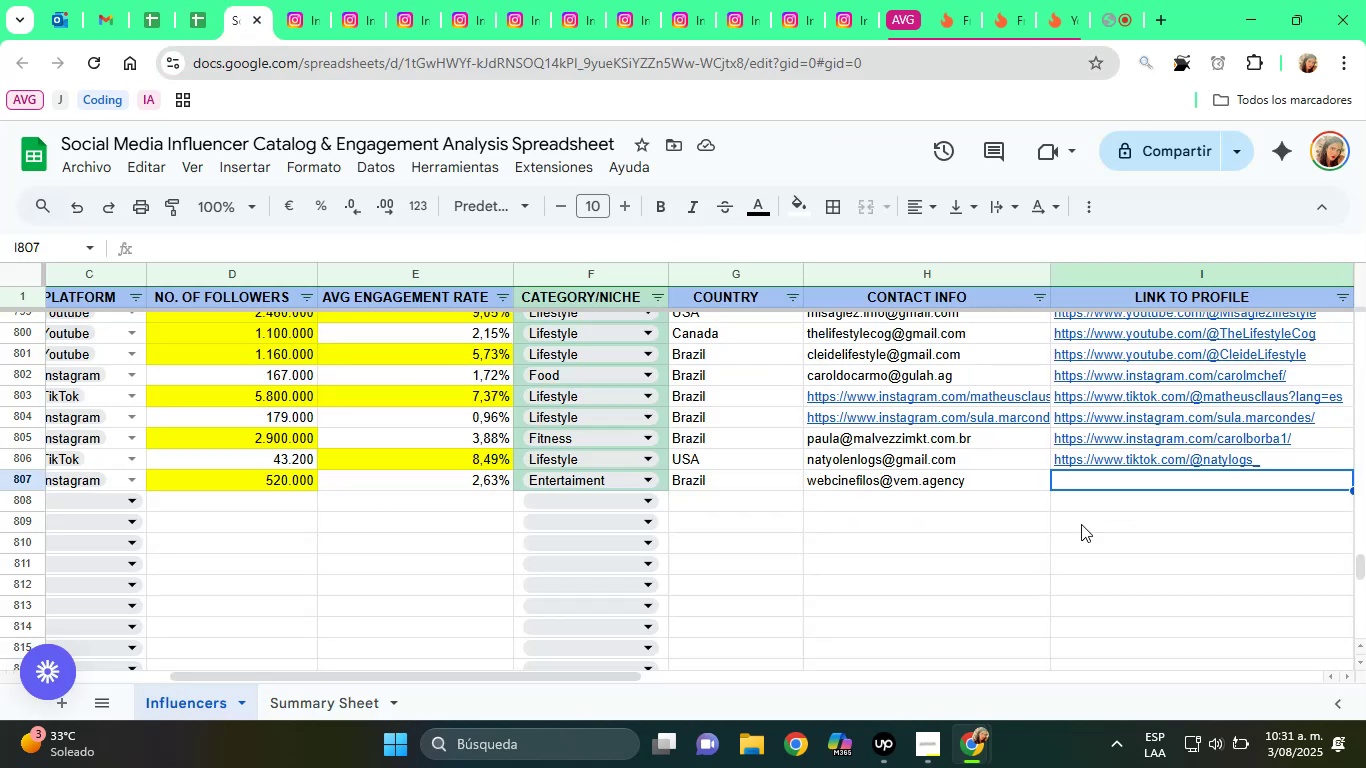 
key(Control+V)
 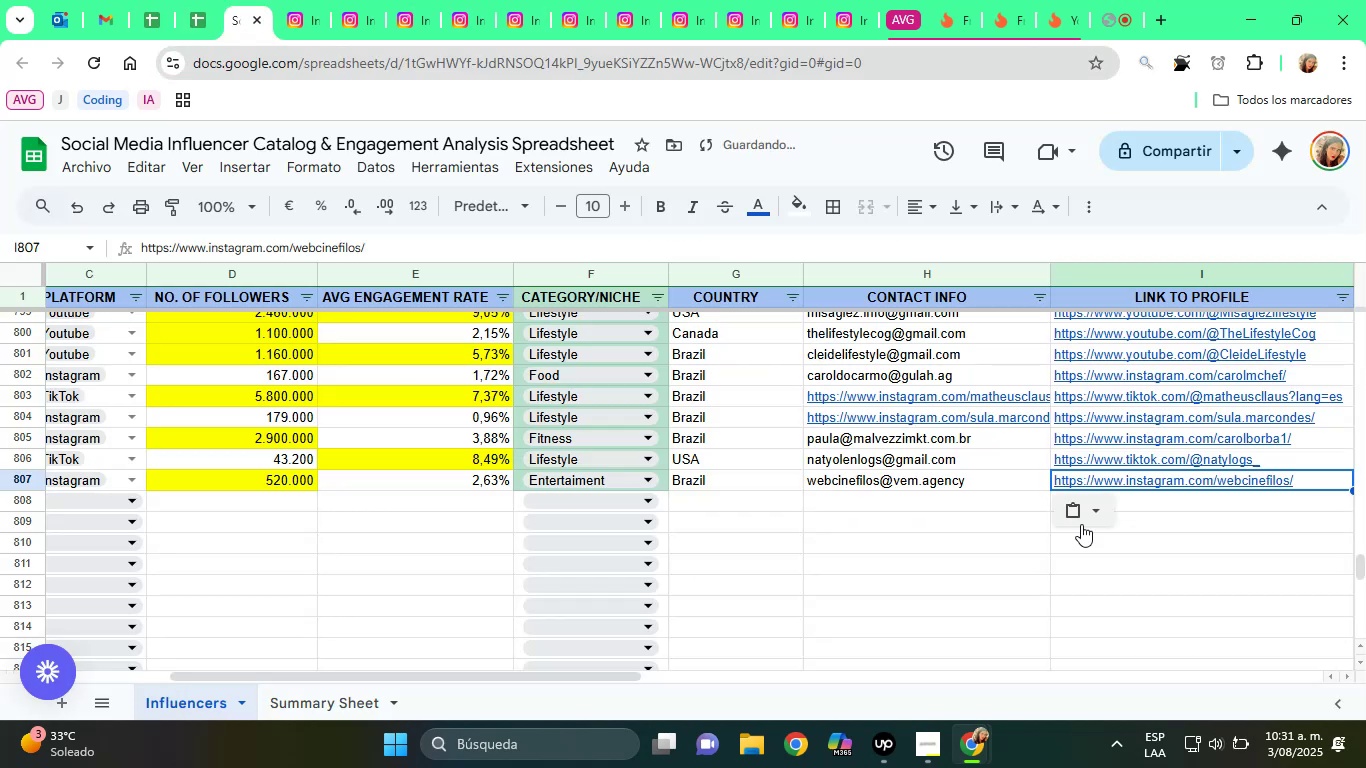 
key(ArrowRight)
 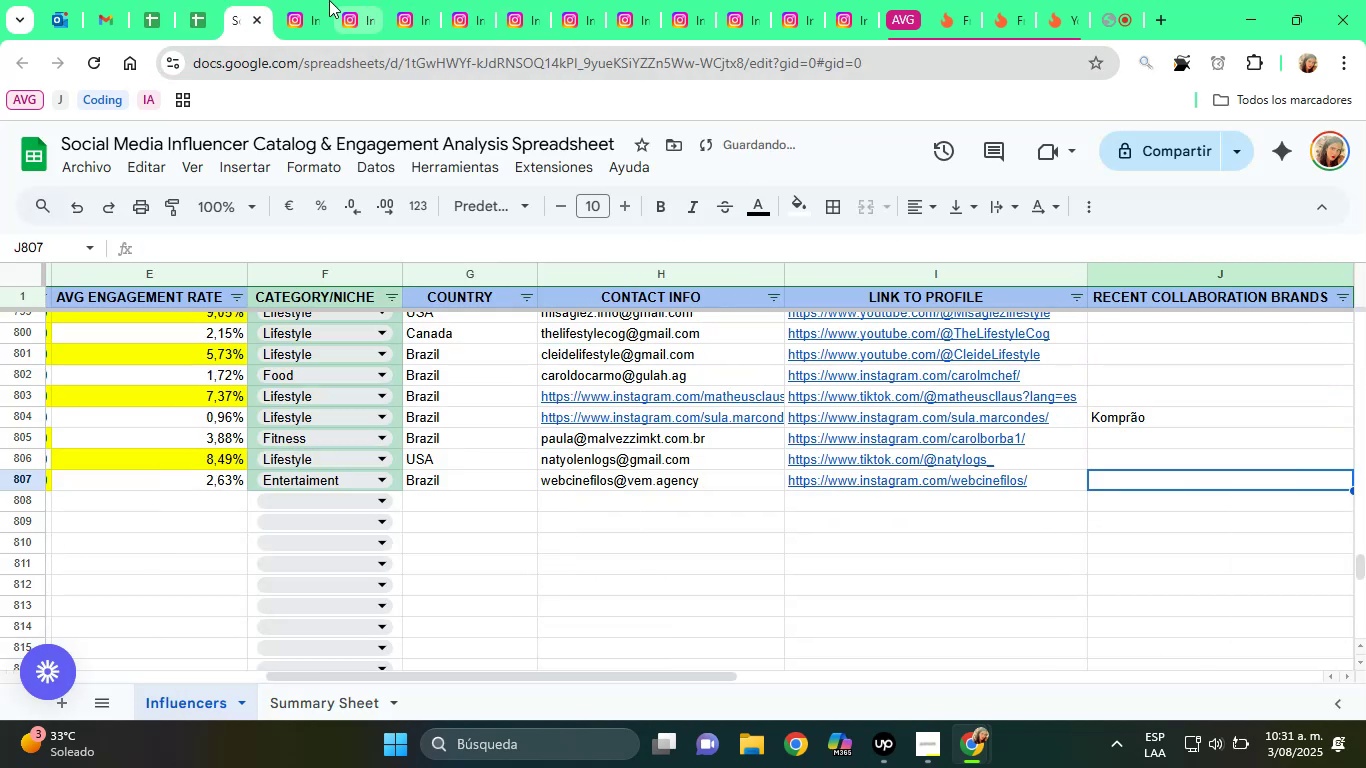 
left_click([287, 0])
 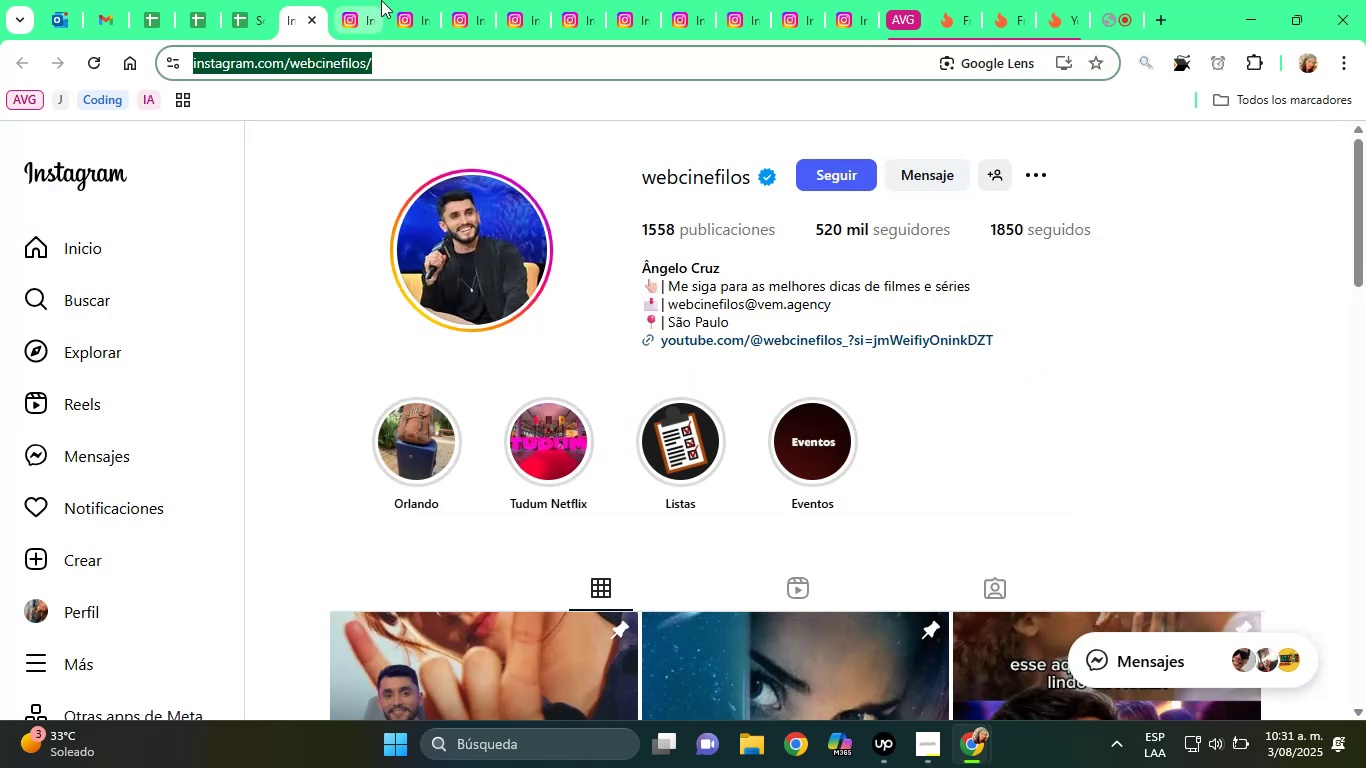 
scroll: coordinate [868, 411], scroll_direction: down, amount: 30.0
 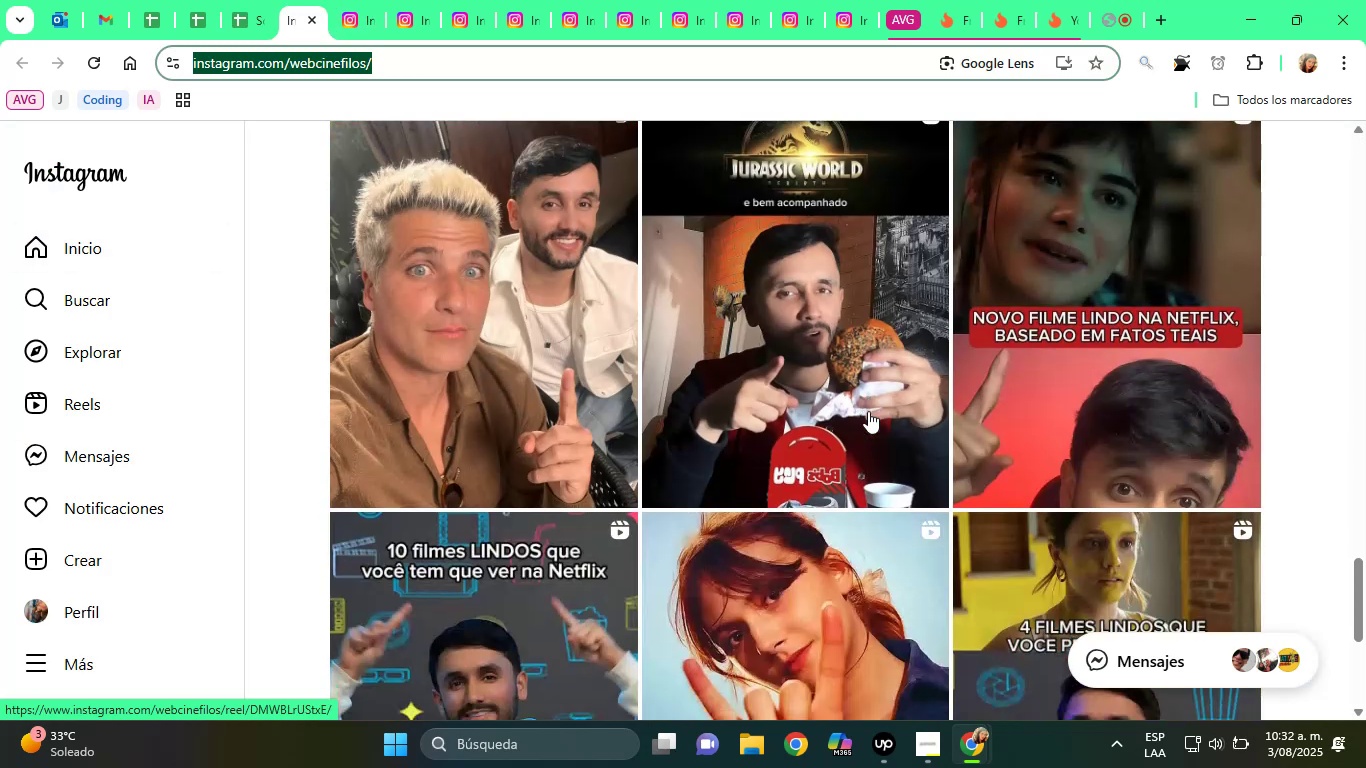 
scroll: coordinate [868, 411], scroll_direction: up, amount: 1.0
 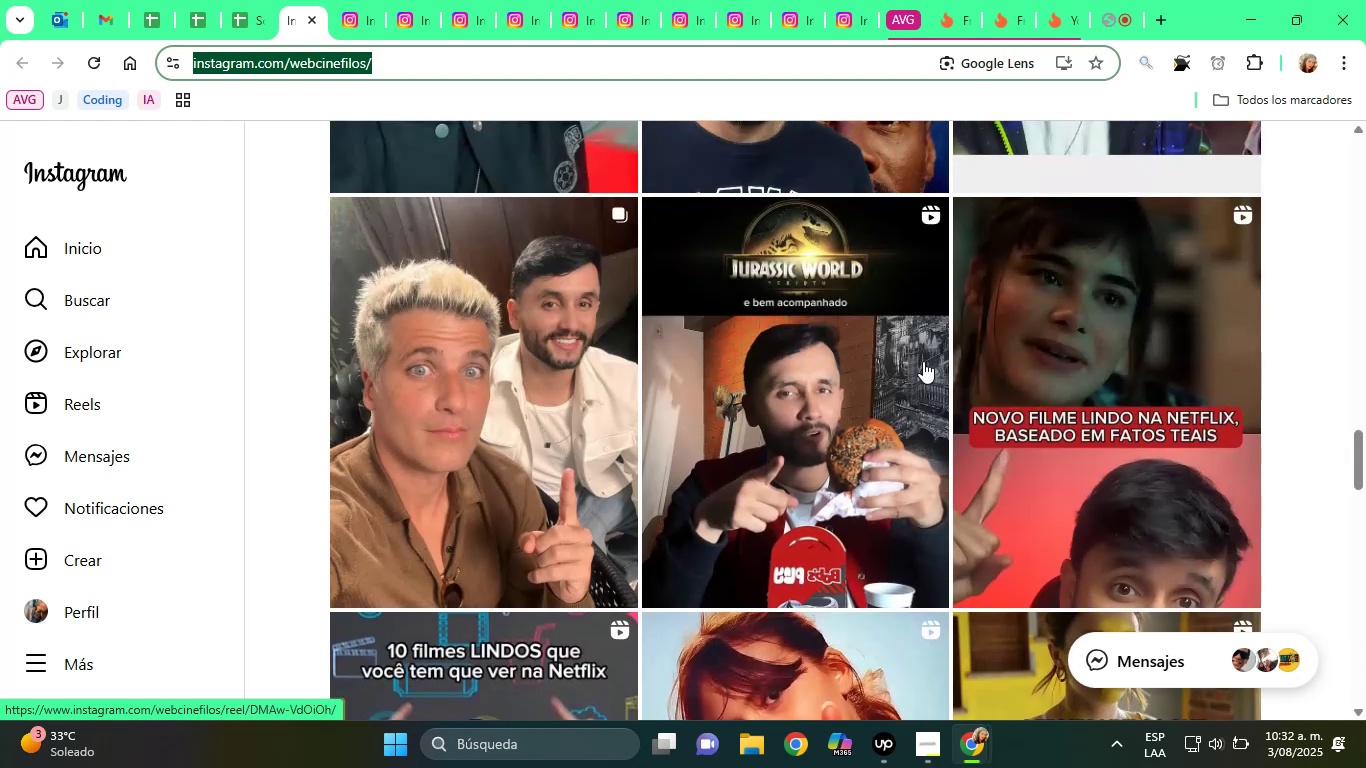 
scroll: coordinate [915, 359], scroll_direction: down, amount: 23.0
 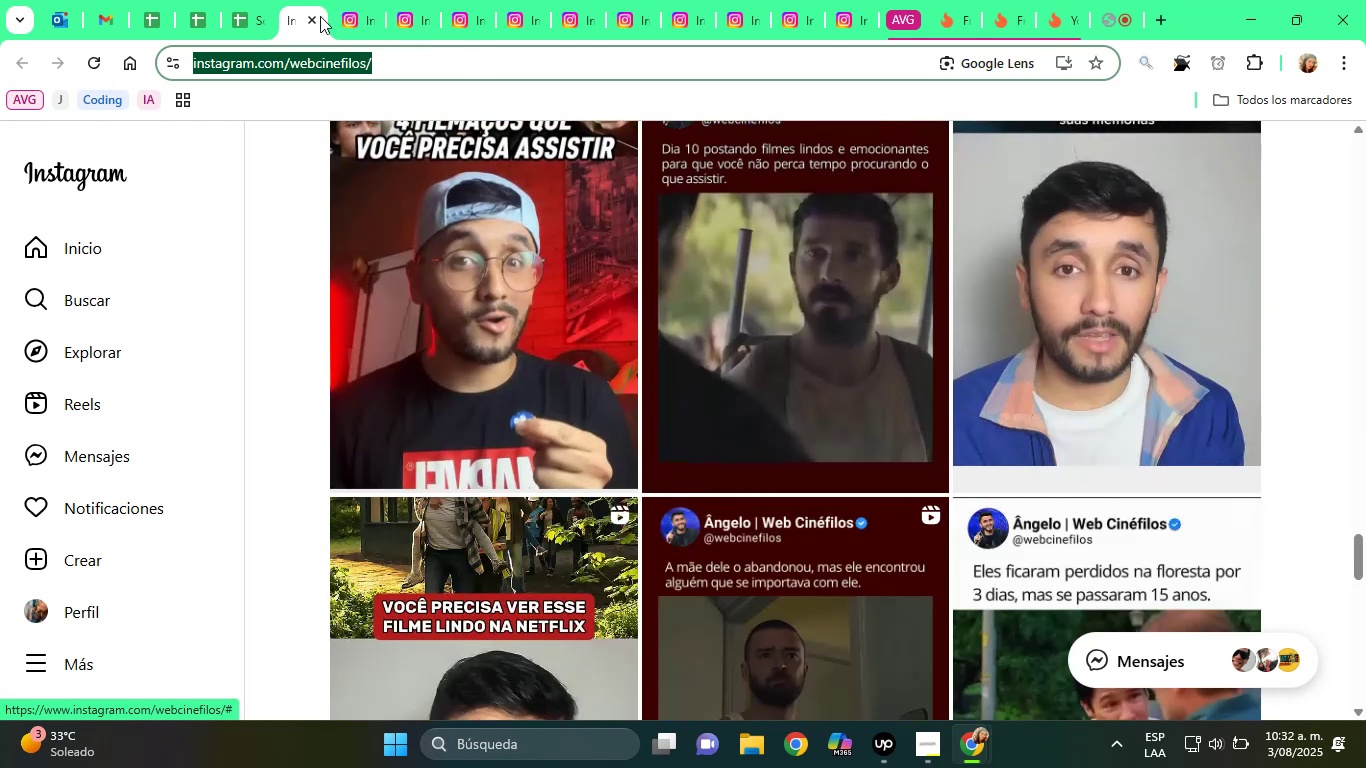 
left_click([312, 16])
 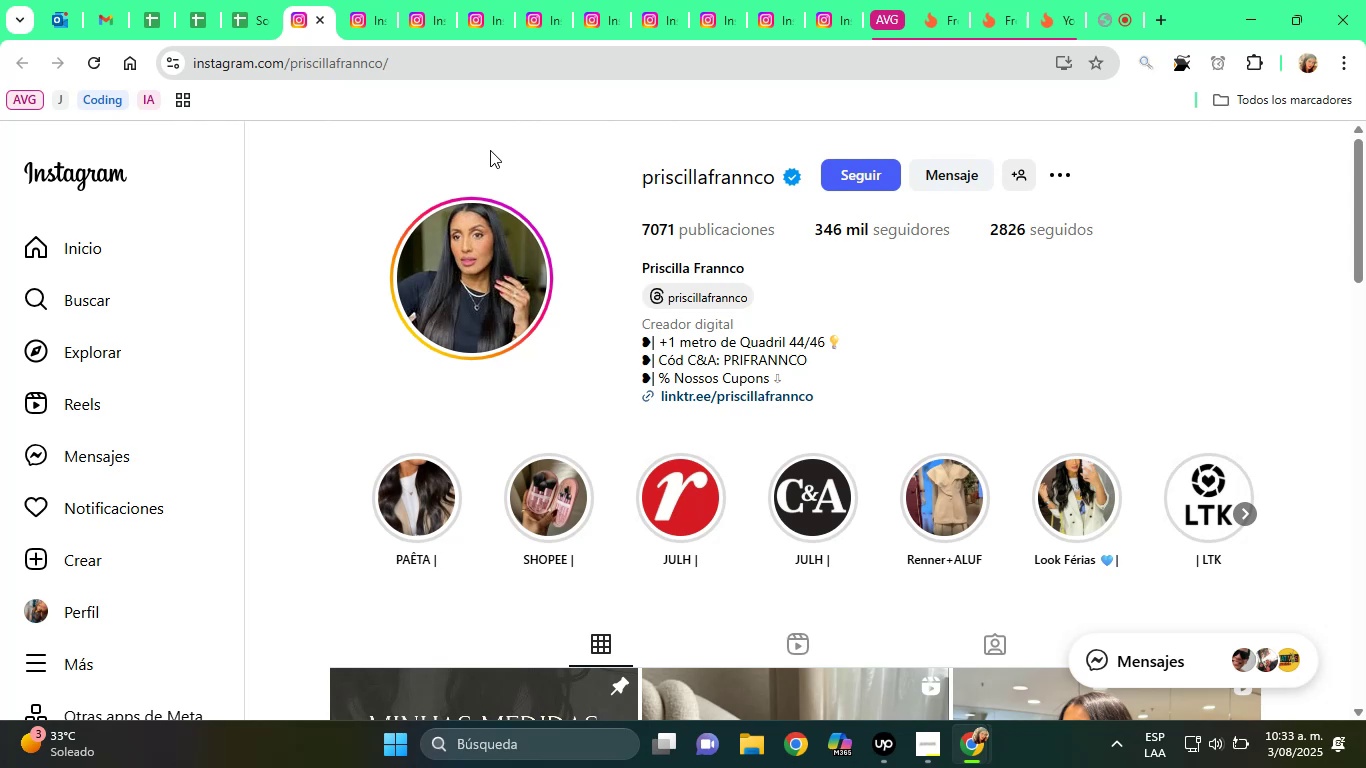 
wait(55.8)
 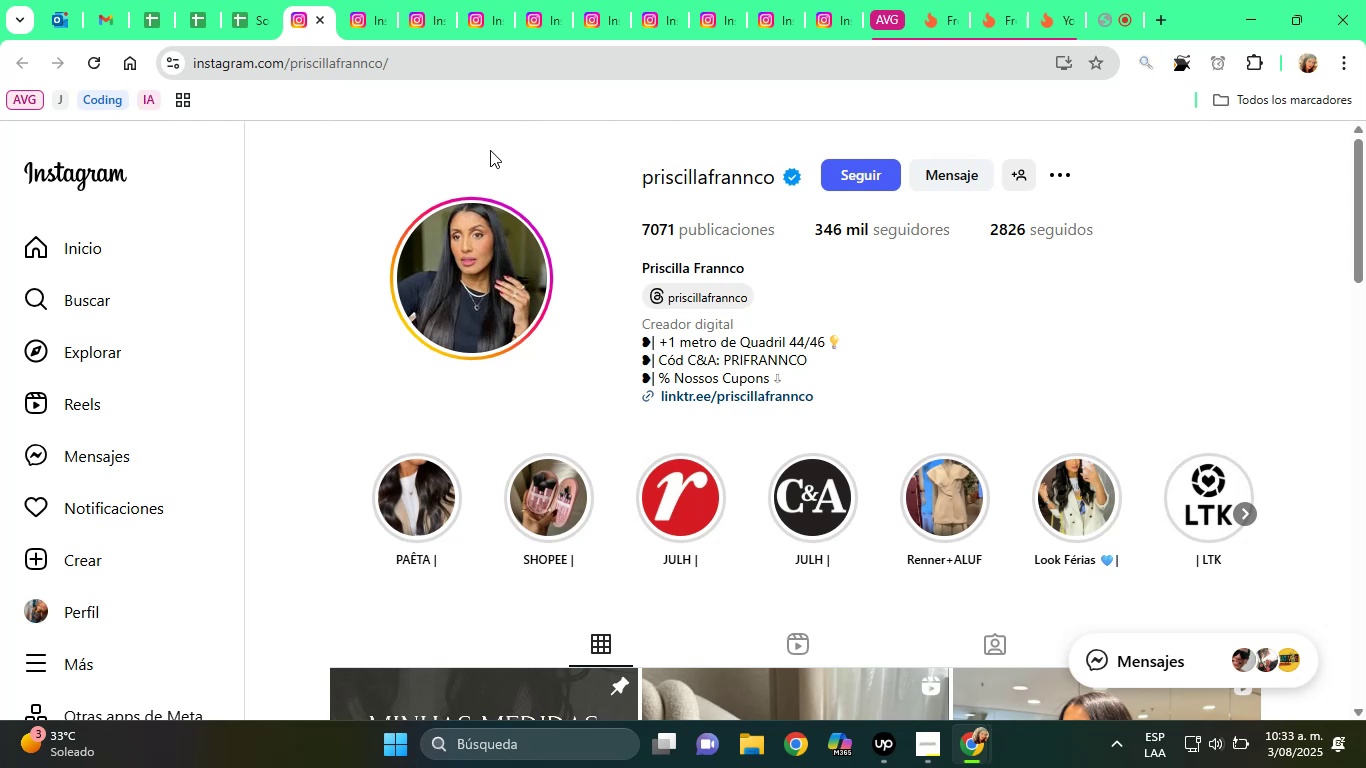 
scroll: coordinate [987, 252], scroll_direction: down, amount: 2.0
 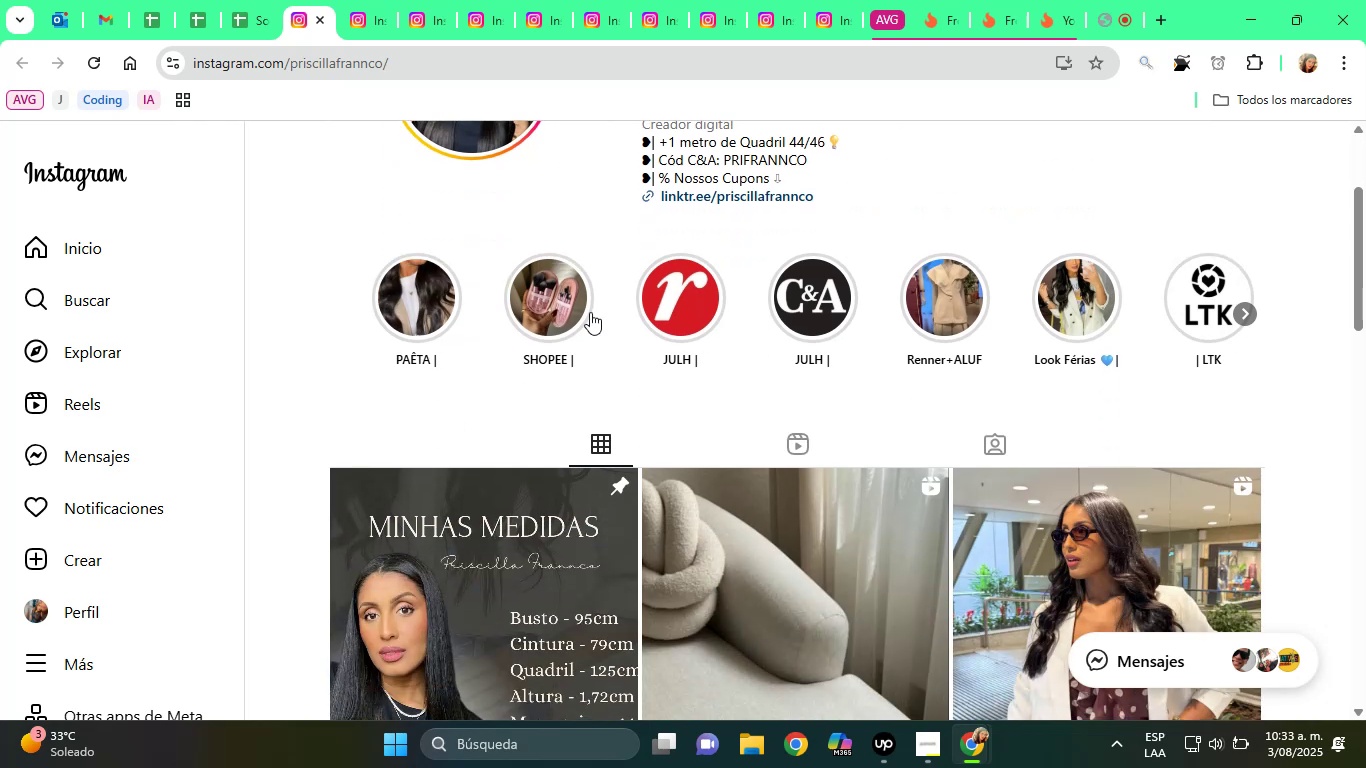 
scroll: coordinate [627, 356], scroll_direction: up, amount: 2.0
 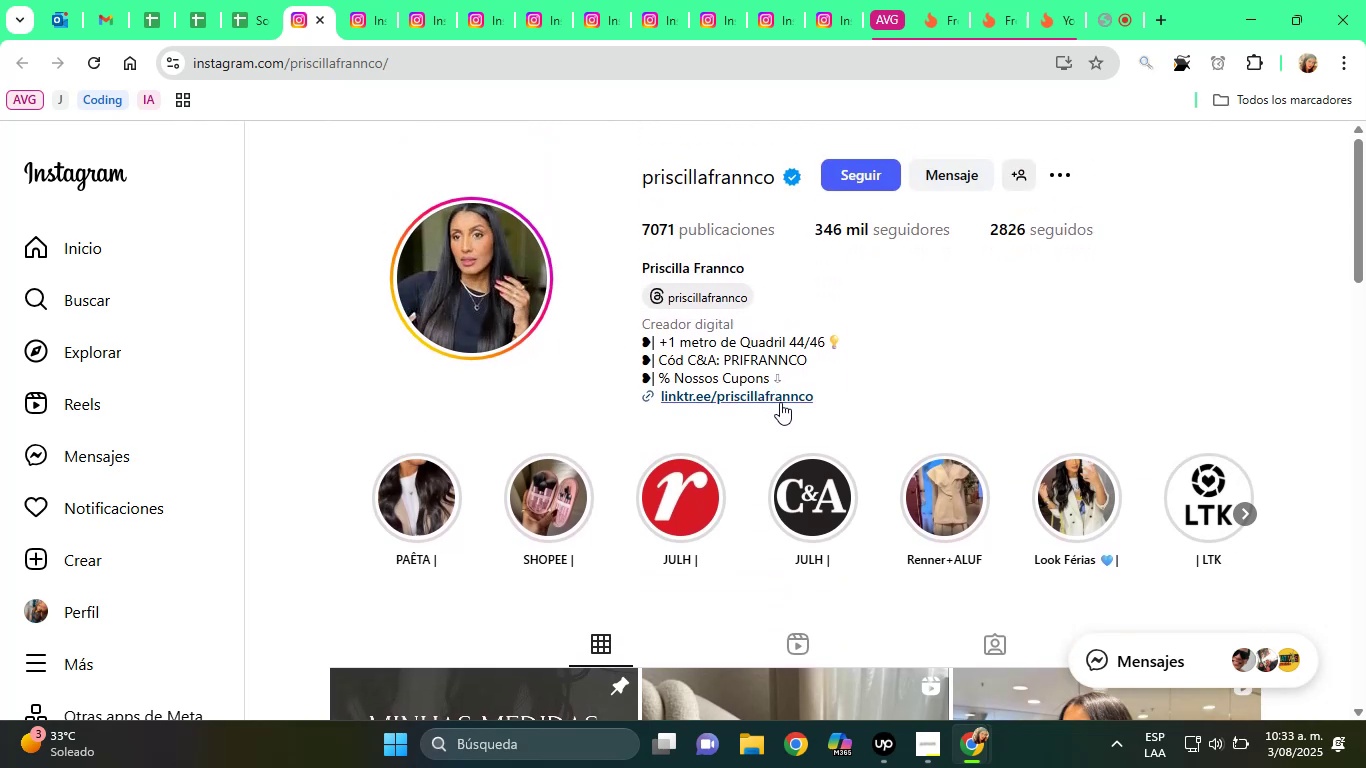 
right_click([780, 402])
 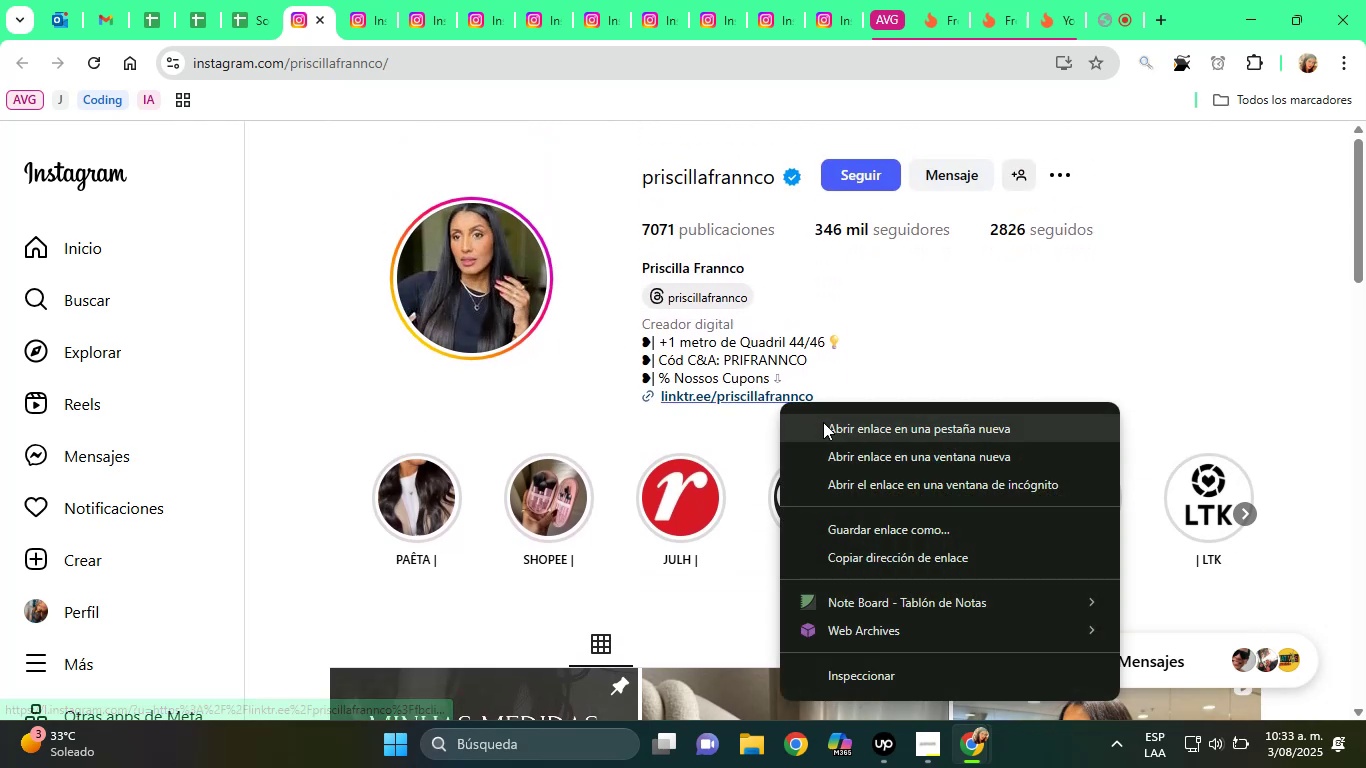 
left_click([824, 422])
 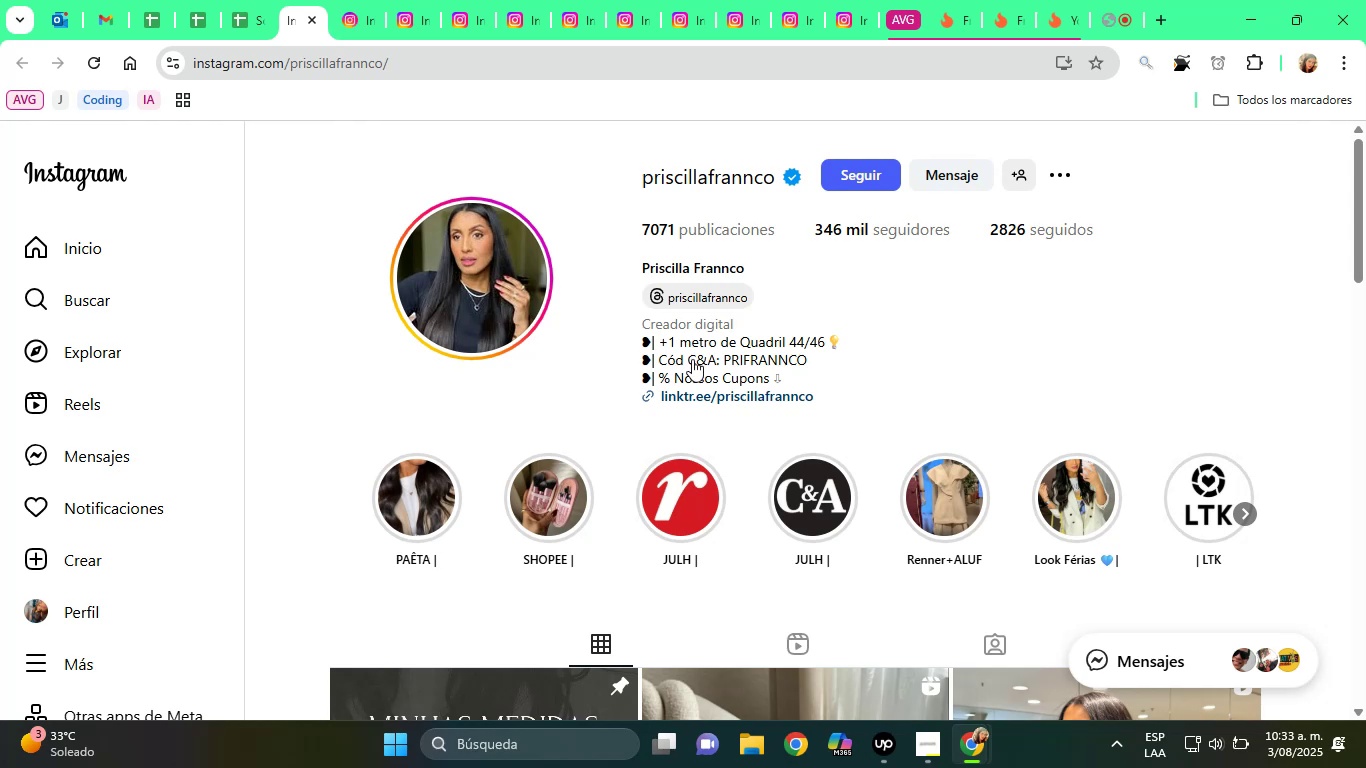 
scroll: coordinate [777, 310], scroll_direction: down, amount: 12.0
 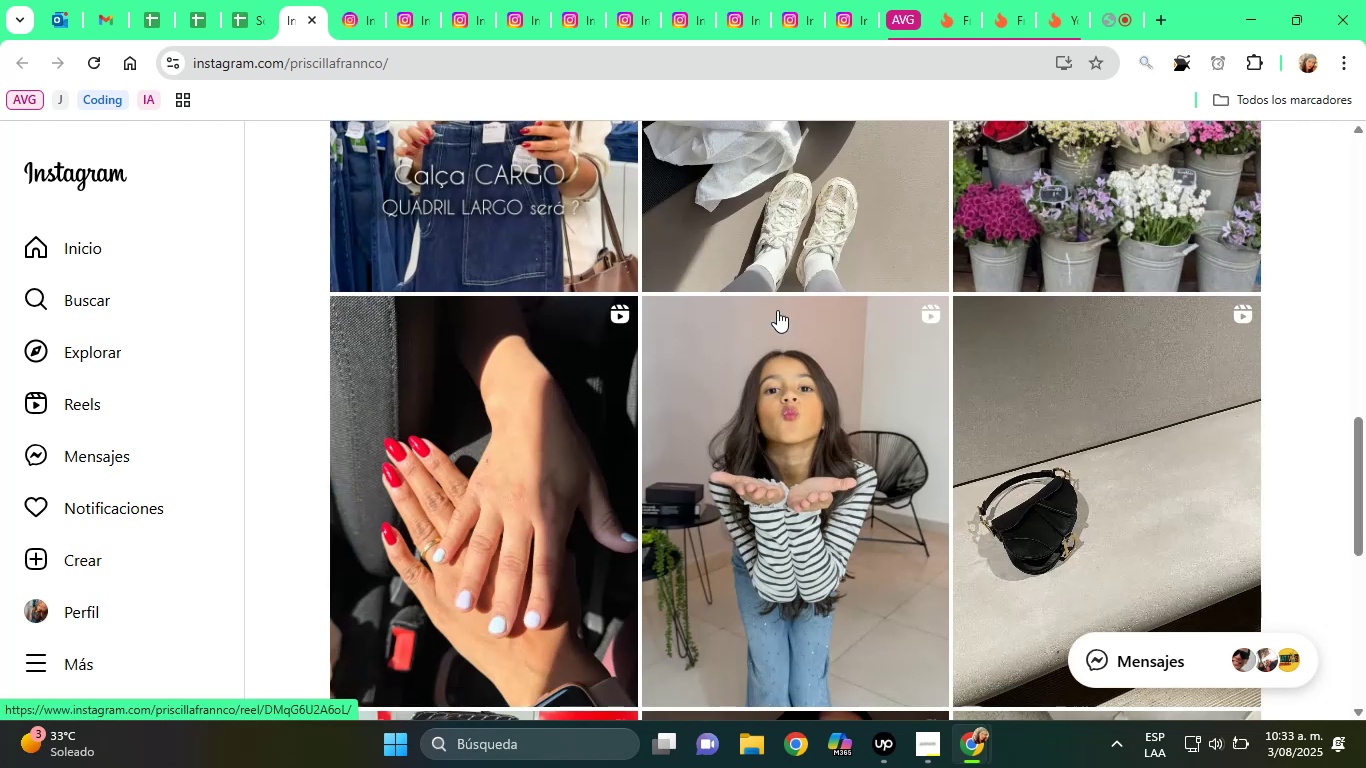 
scroll: coordinate [573, 129], scroll_direction: up, amount: 9.0
 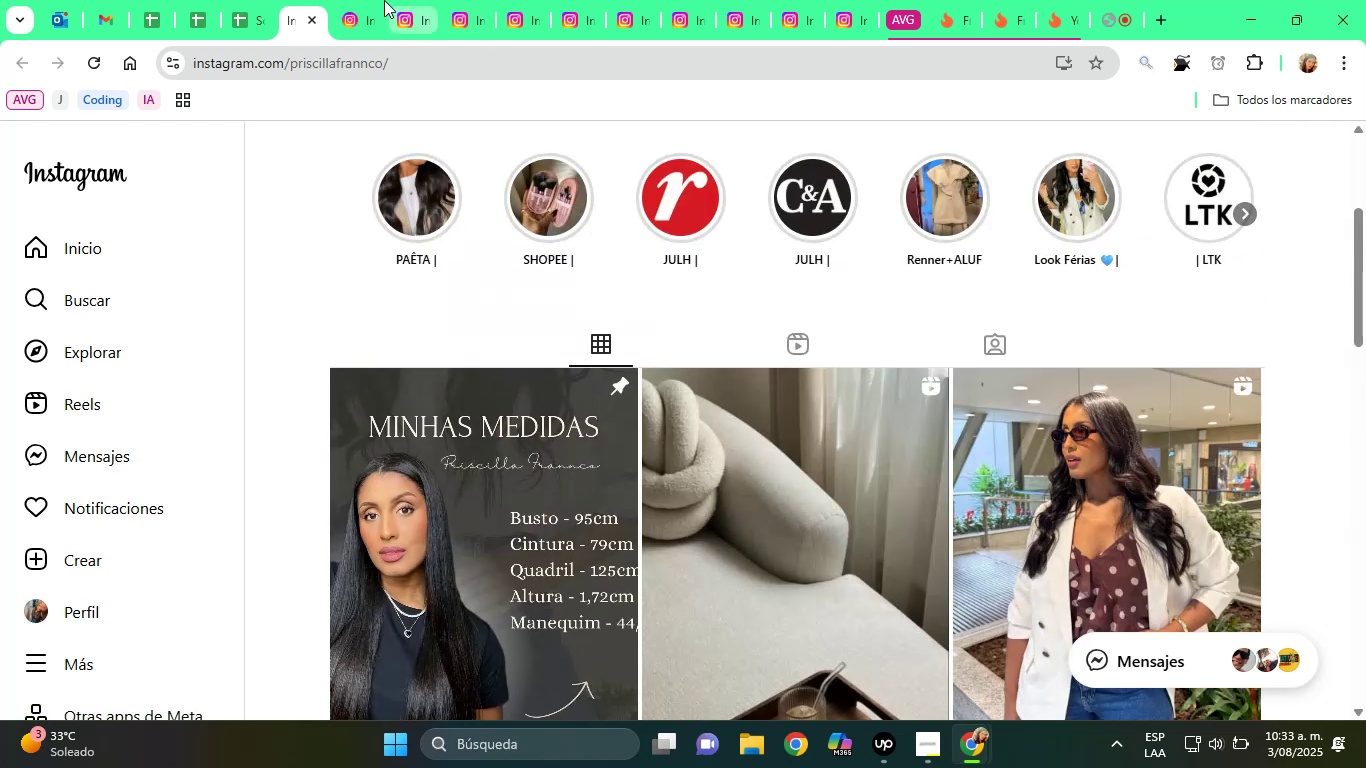 
left_click([374, 0])
 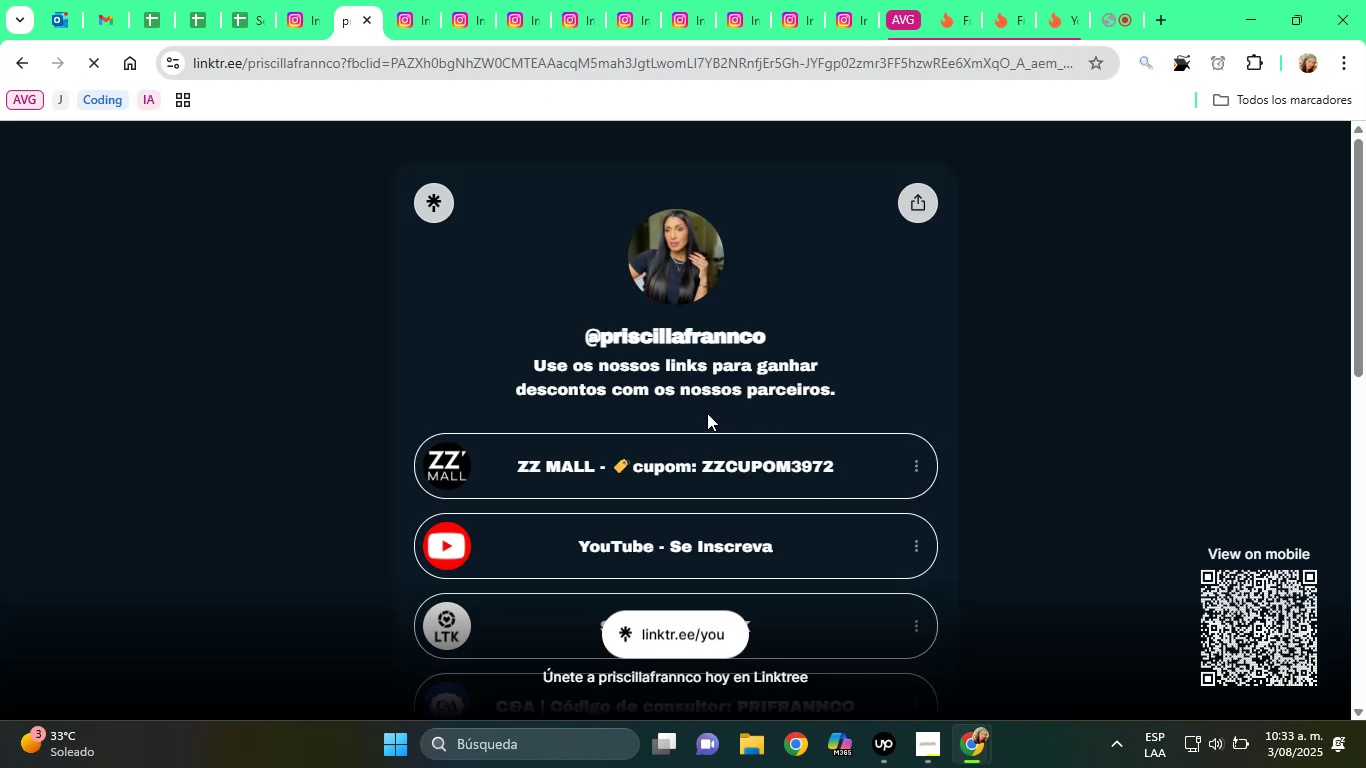 
wait(8.26)
 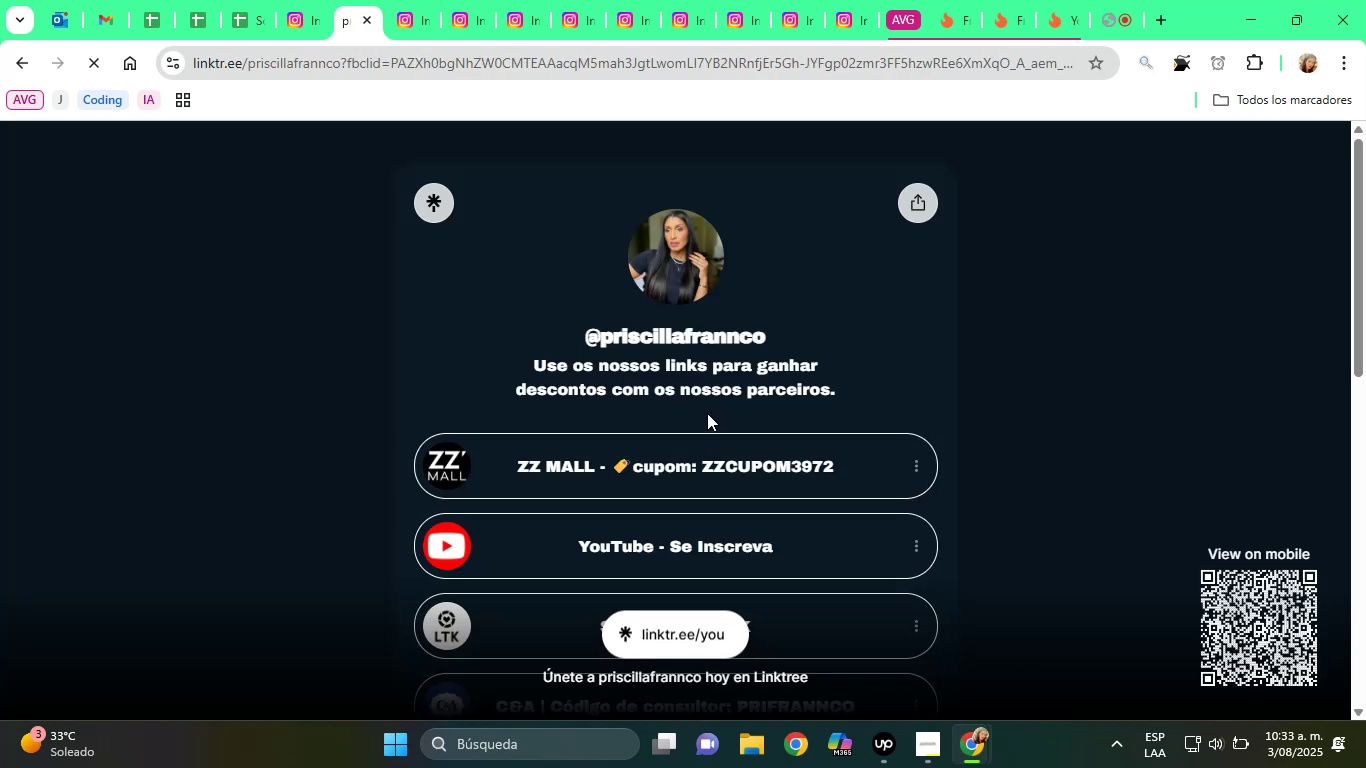 
scroll: coordinate [709, 410], scroll_direction: down, amount: 8.0
 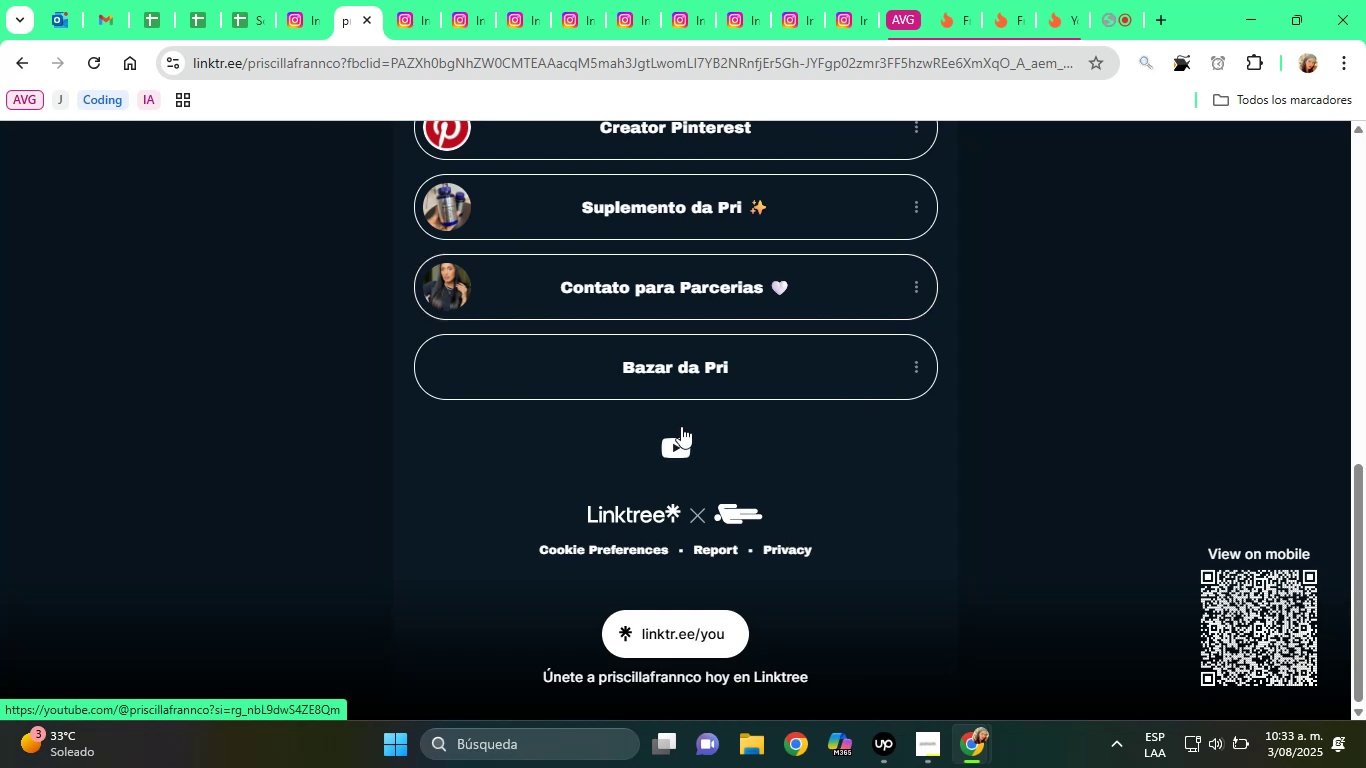 
scroll: coordinate [681, 426], scroll_direction: up, amount: 2.0
 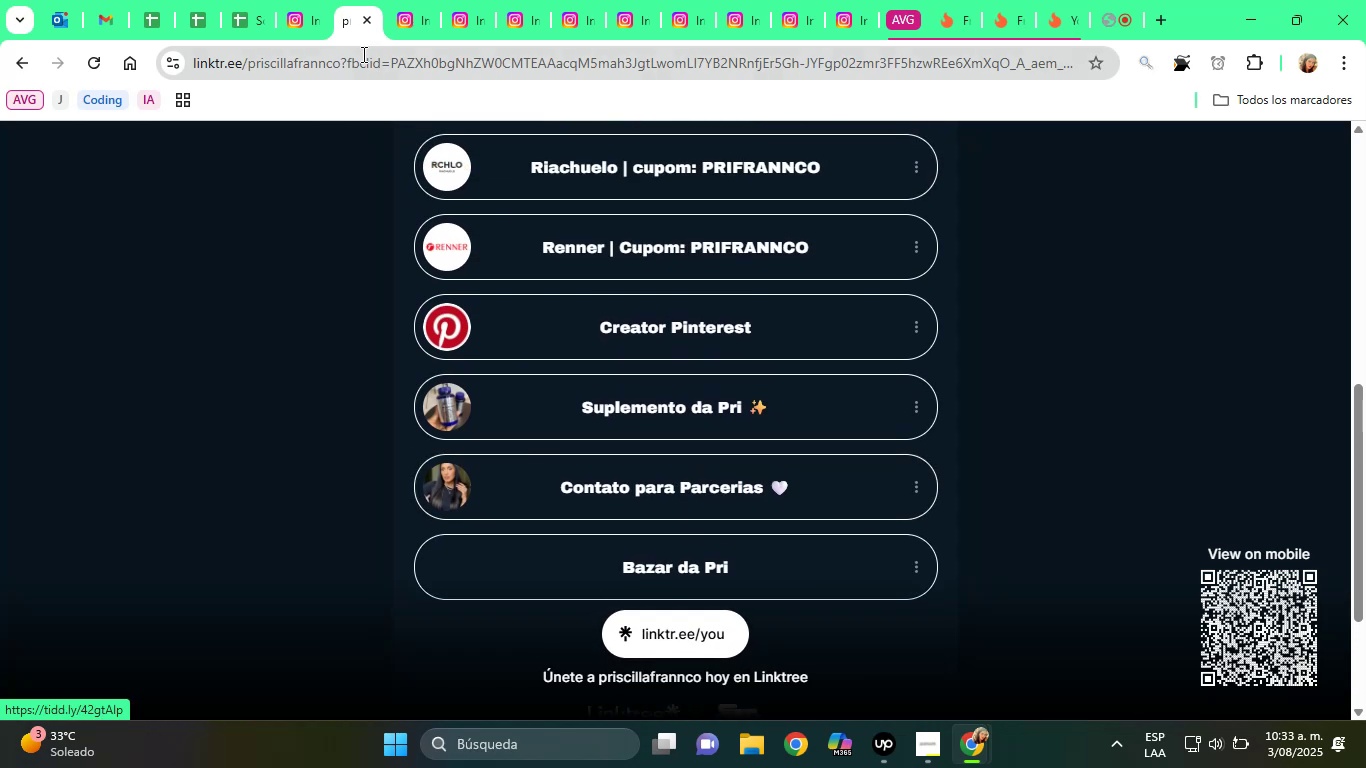 
left_click([301, 0])
 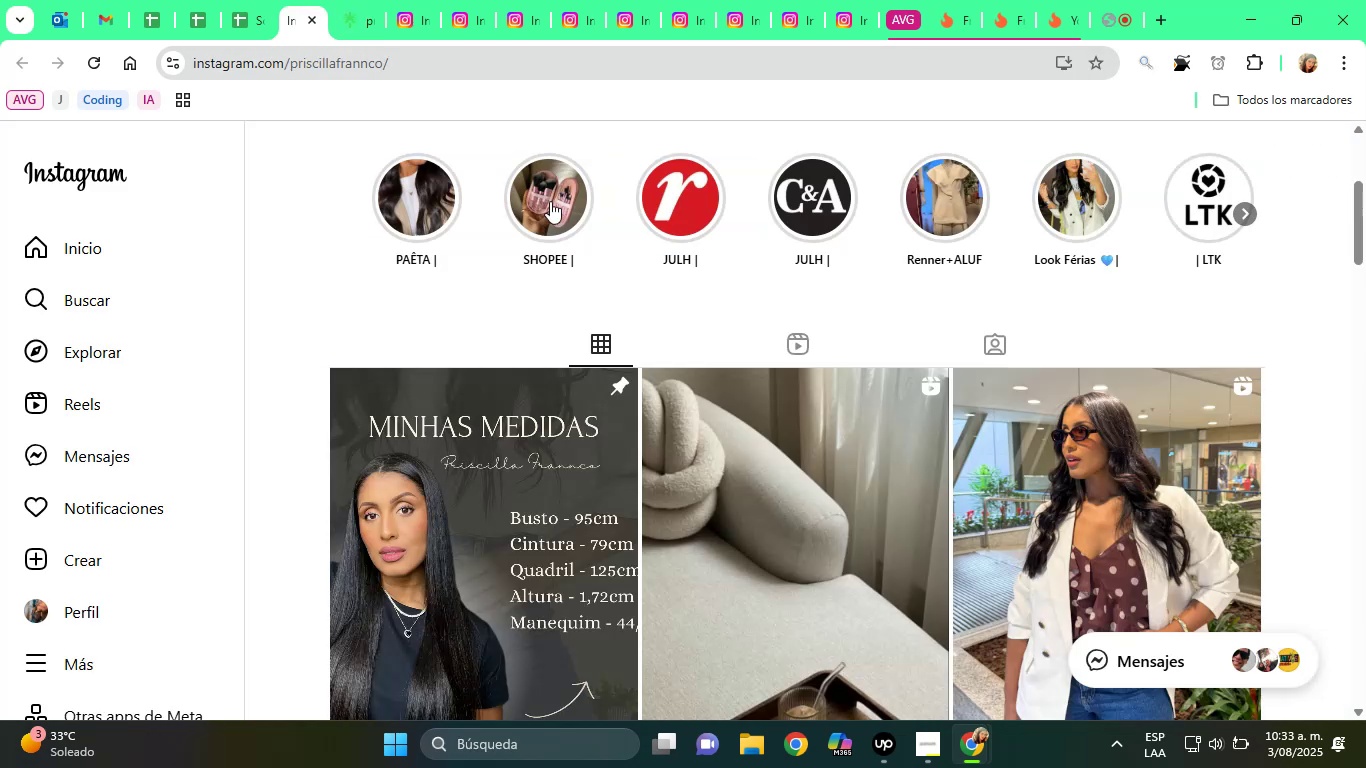 
scroll: coordinate [573, 207], scroll_direction: up, amount: 5.0
 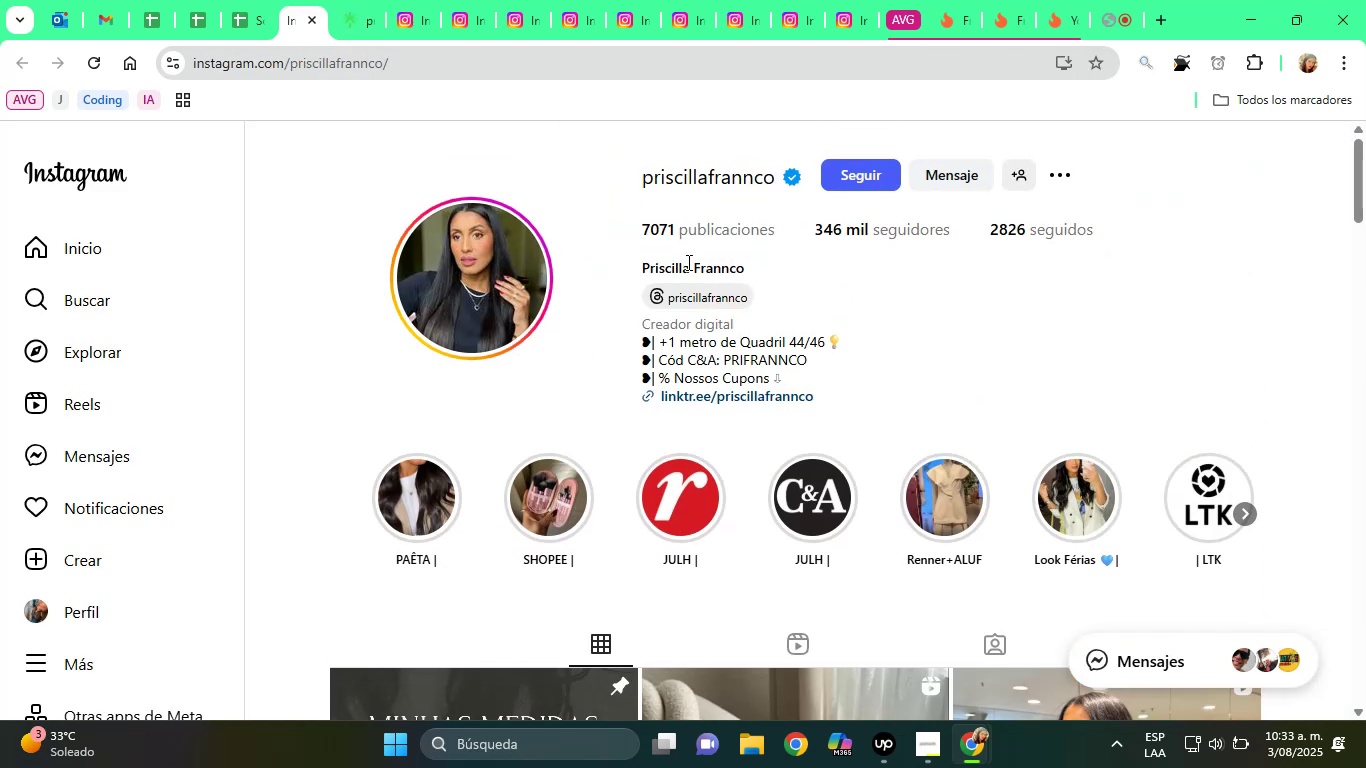 
double_click([687, 262])
 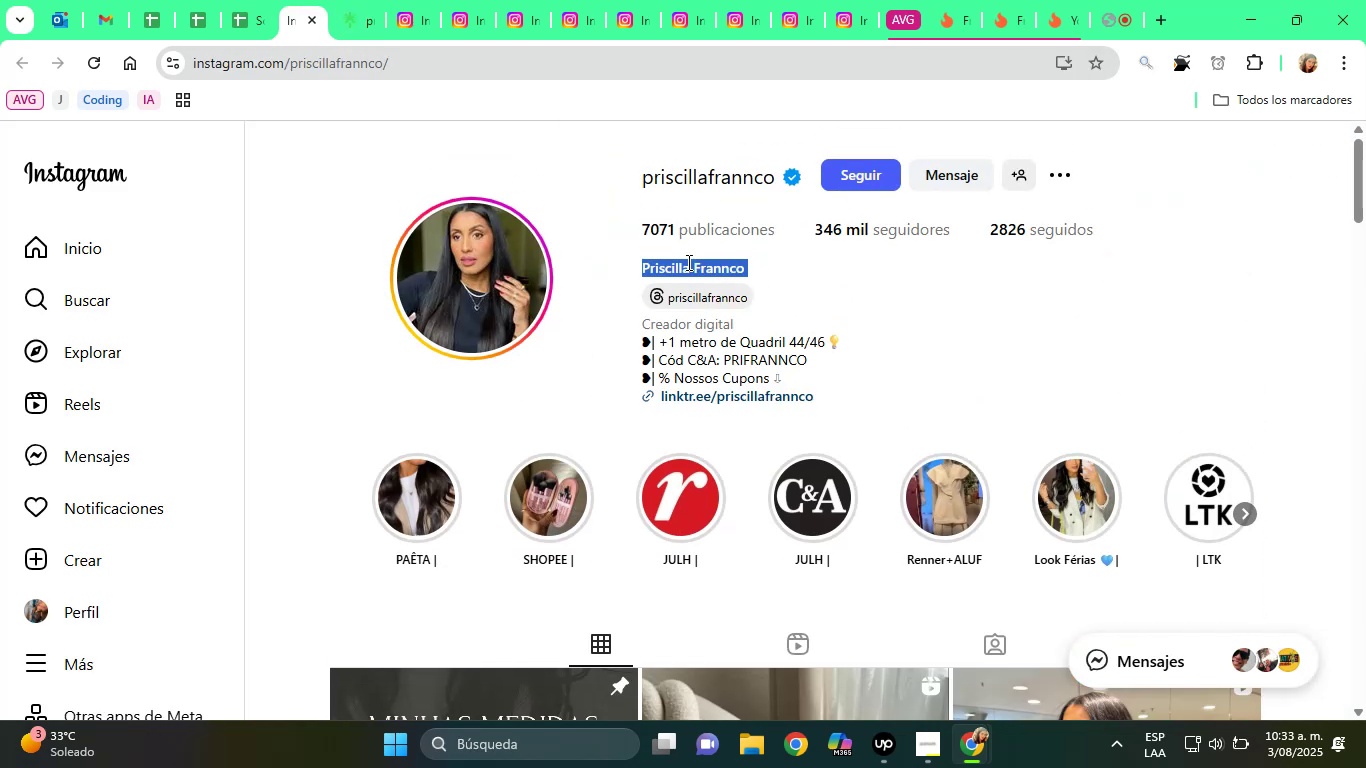 
triple_click([687, 262])
 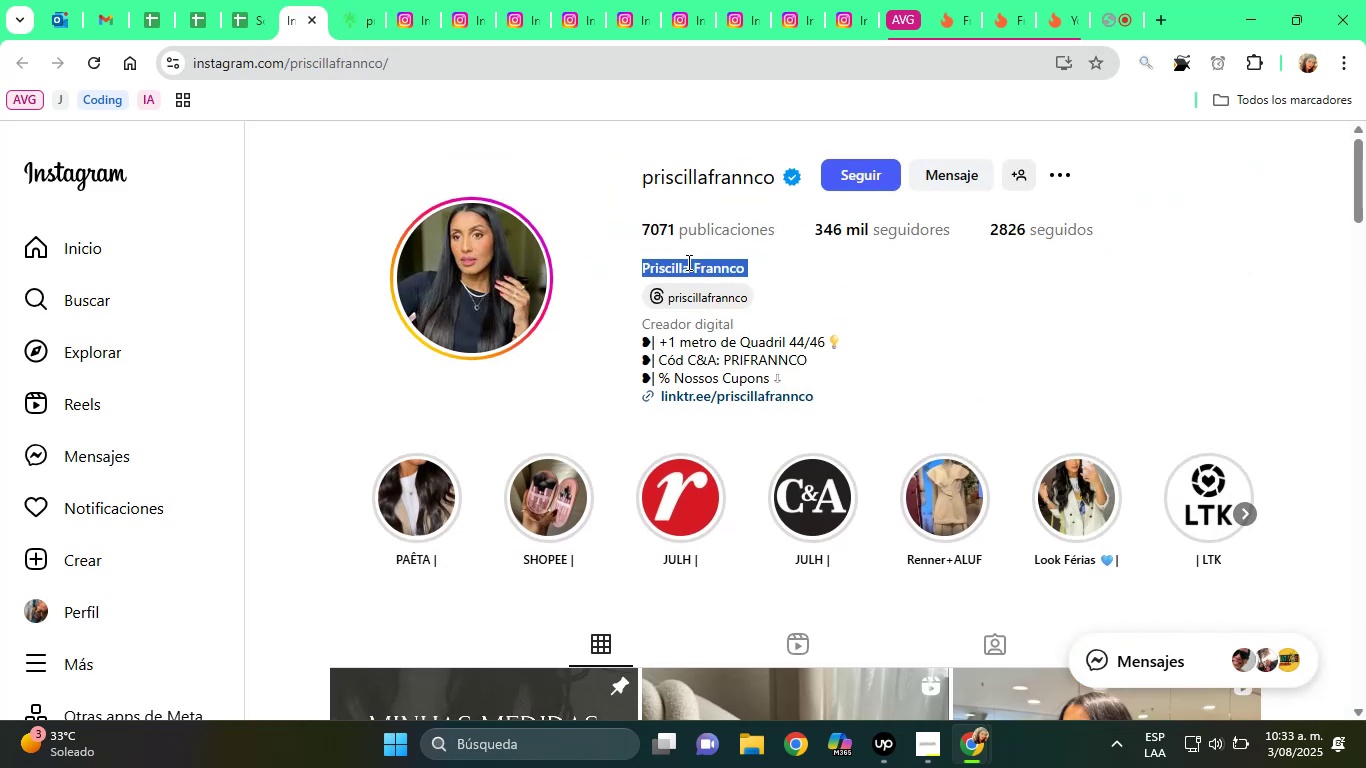 
right_click([687, 262])
 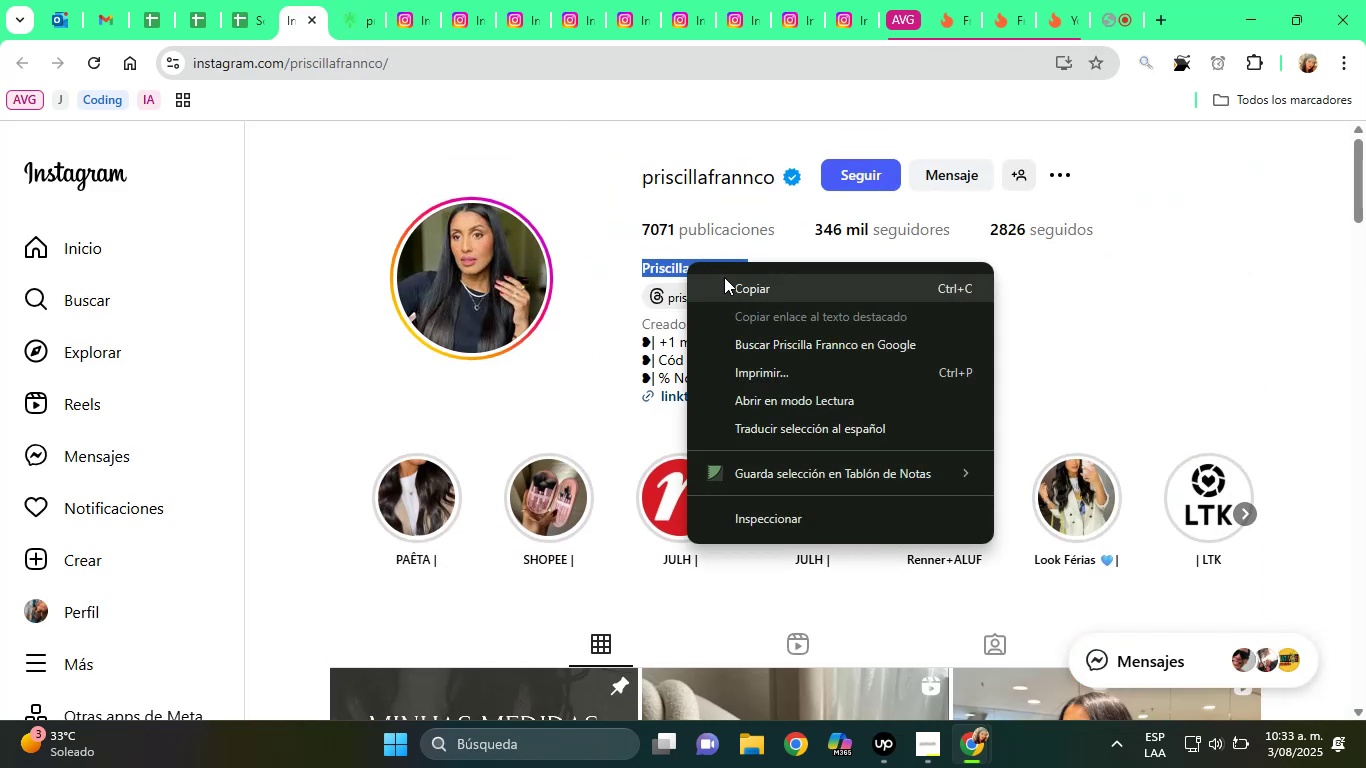 
left_click([724, 277])
 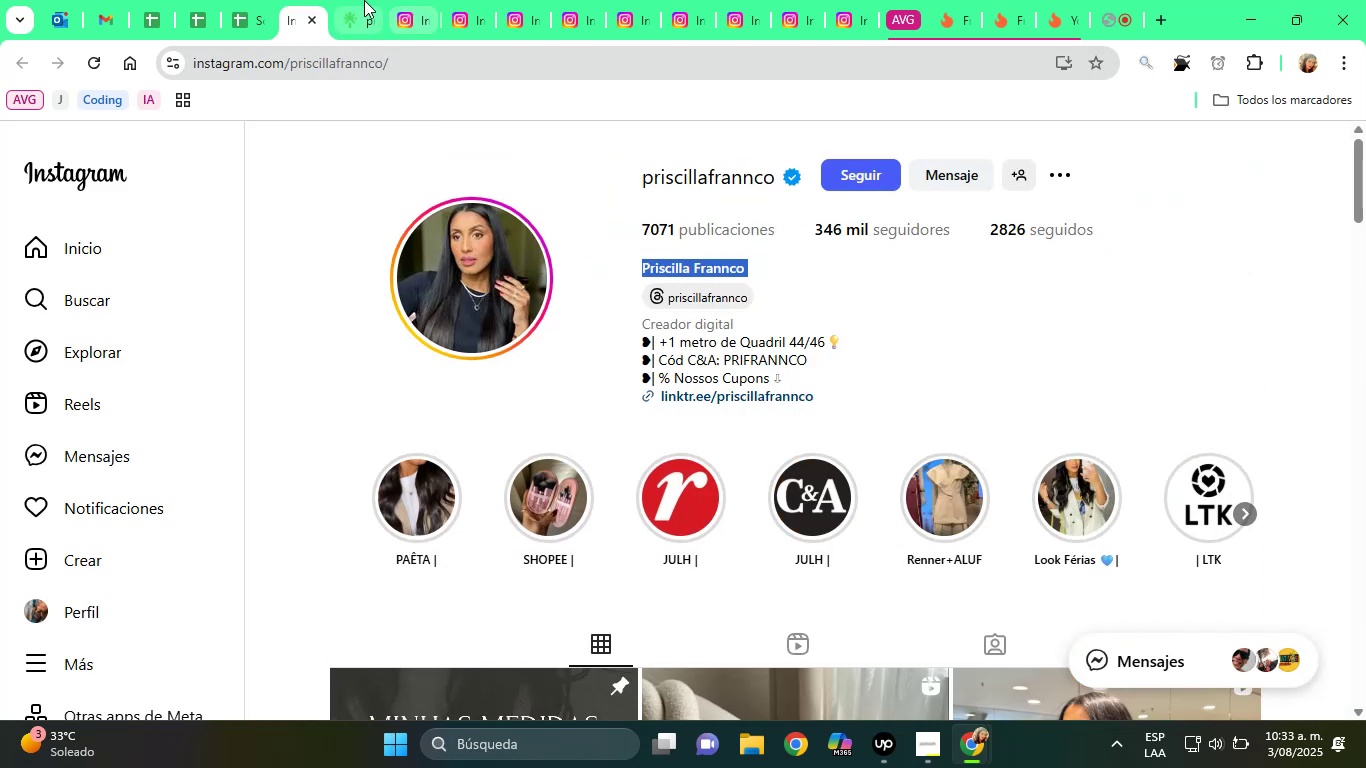 
left_click([358, 0])
 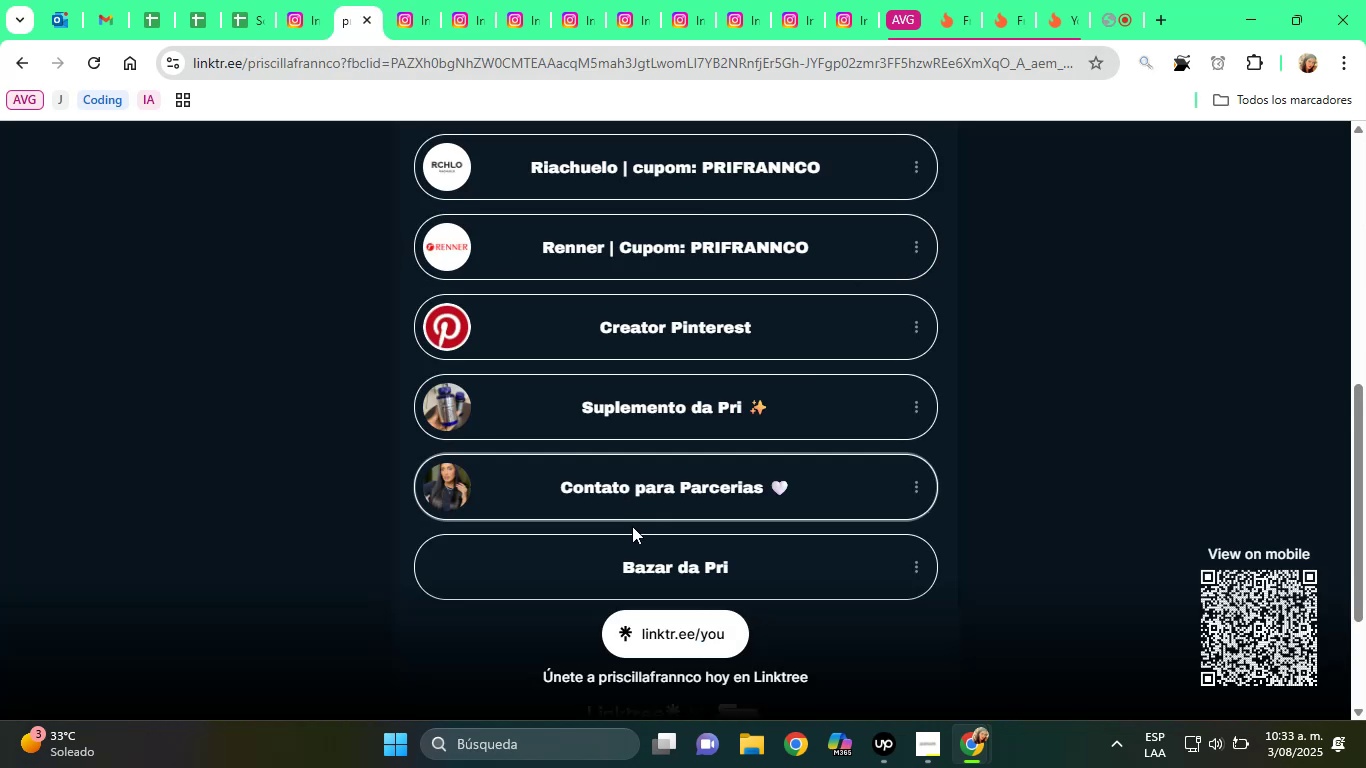 
scroll: coordinate [614, 477], scroll_direction: up, amount: 11.0
 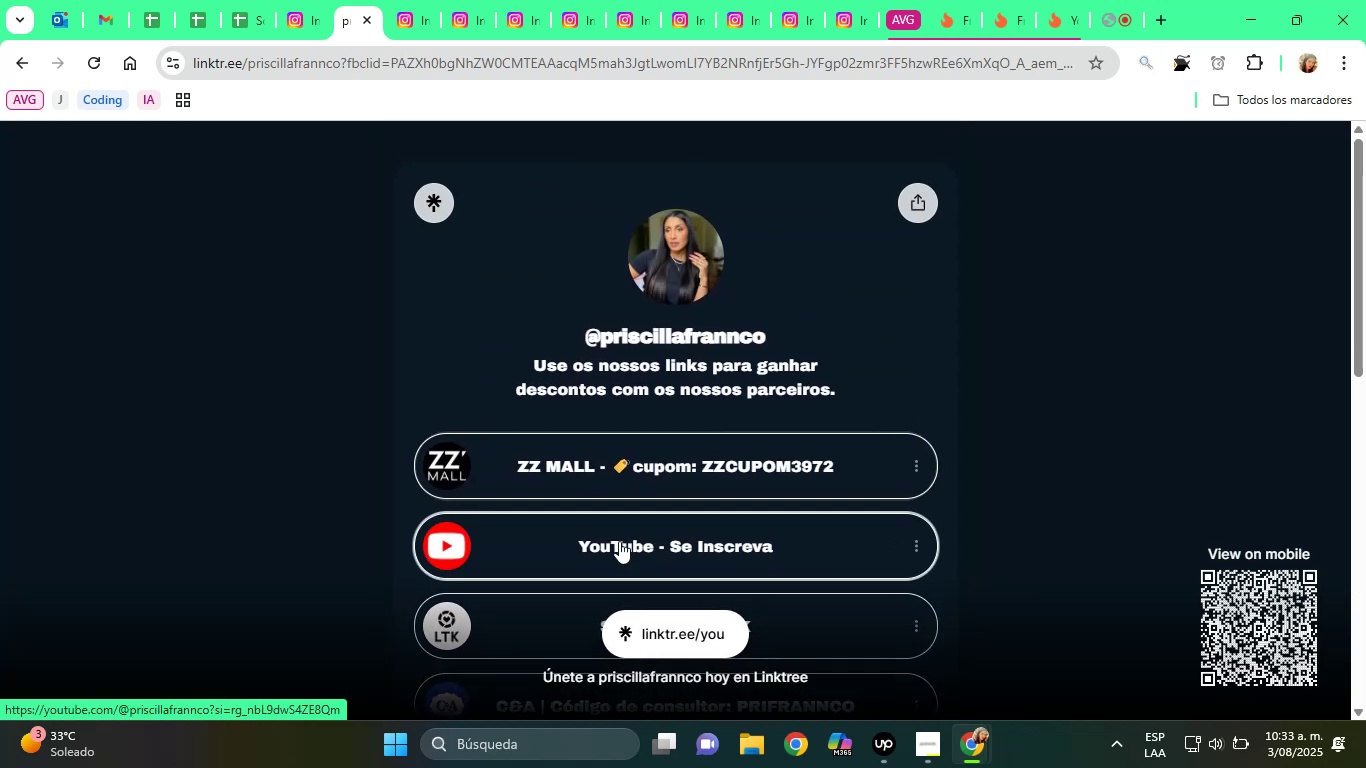 
left_click([622, 544])
 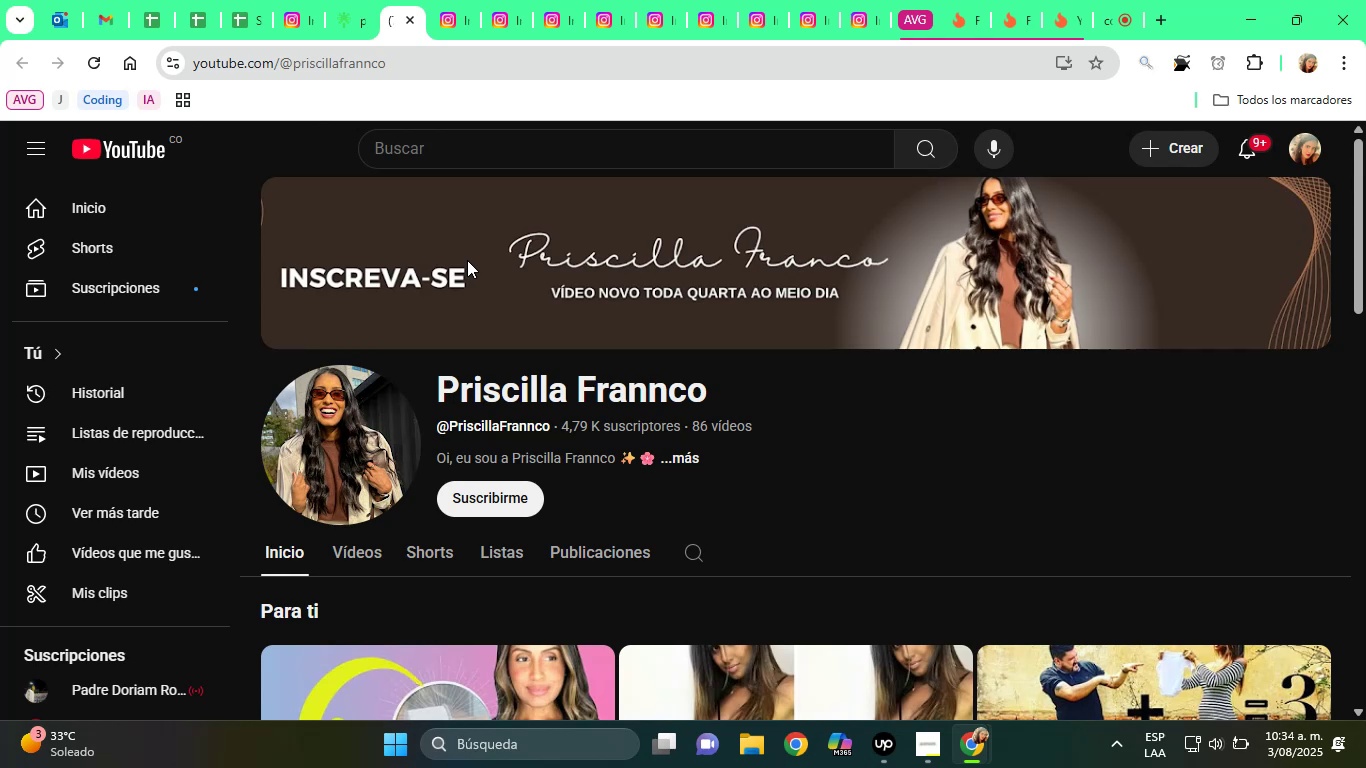 
wait(24.25)
 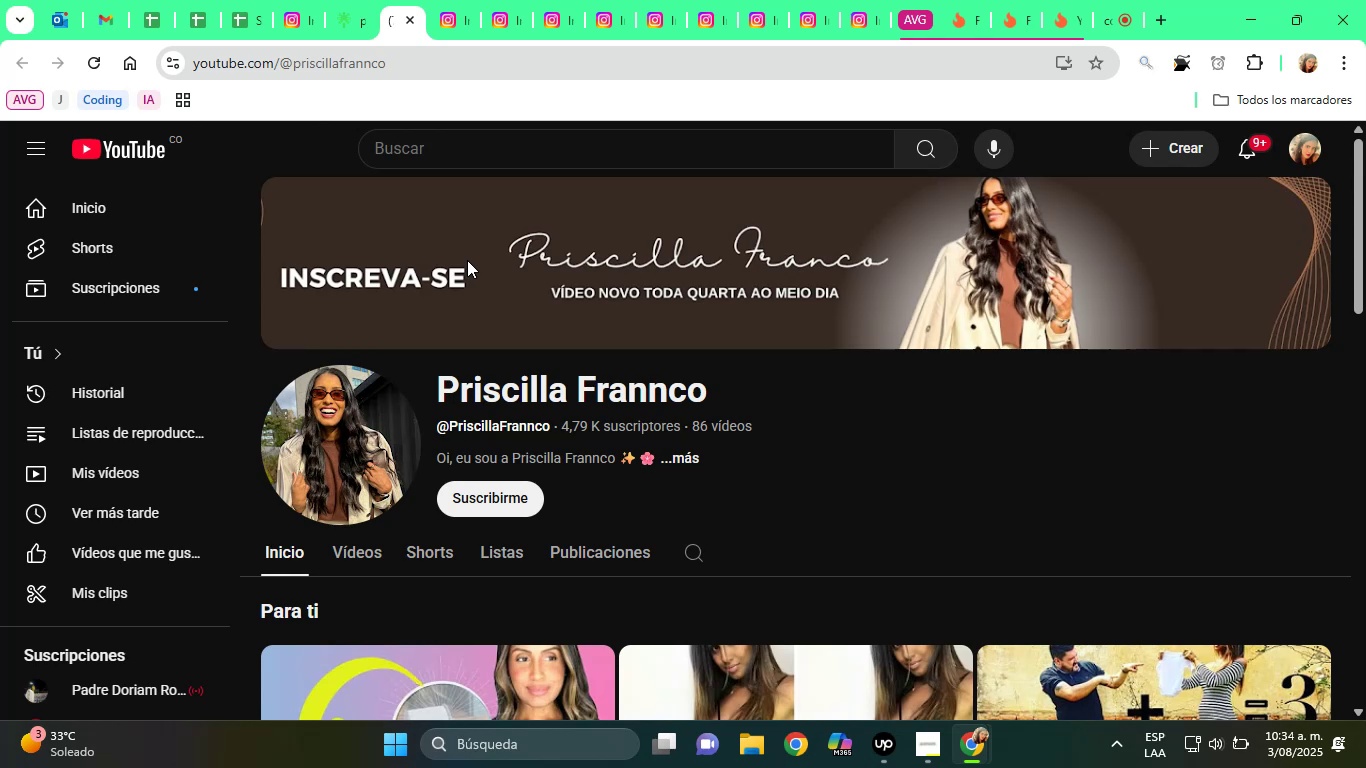 
left_click([696, 448])
 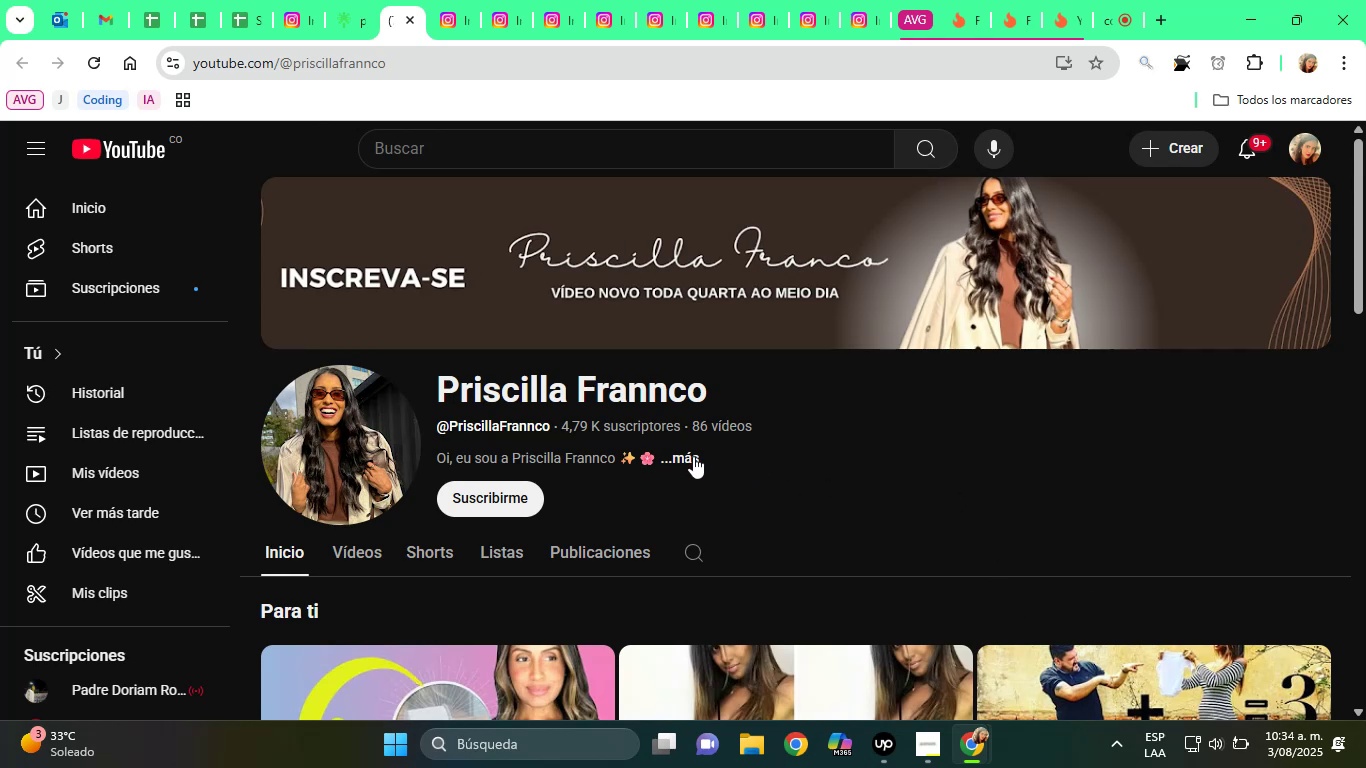 
double_click([693, 456])
 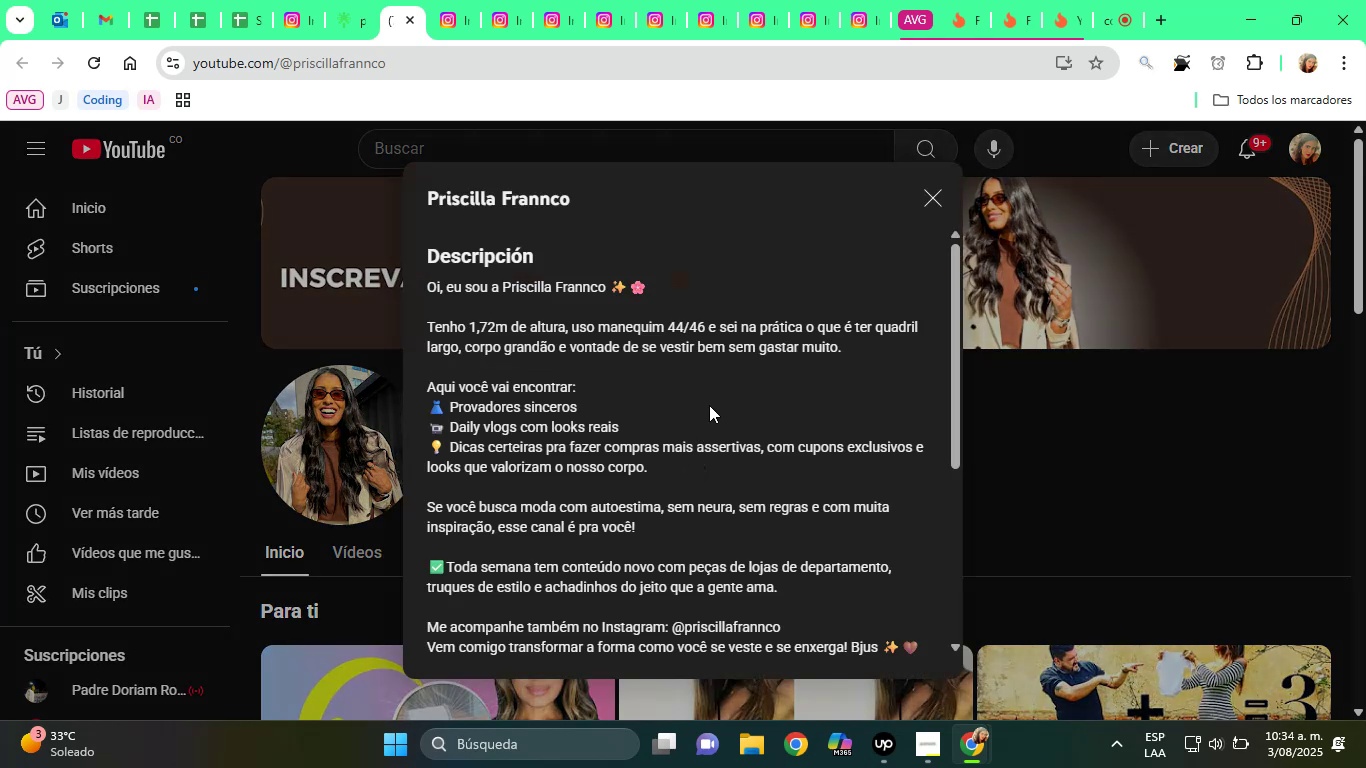 
scroll: coordinate [748, 506], scroll_direction: down, amount: 23.0
 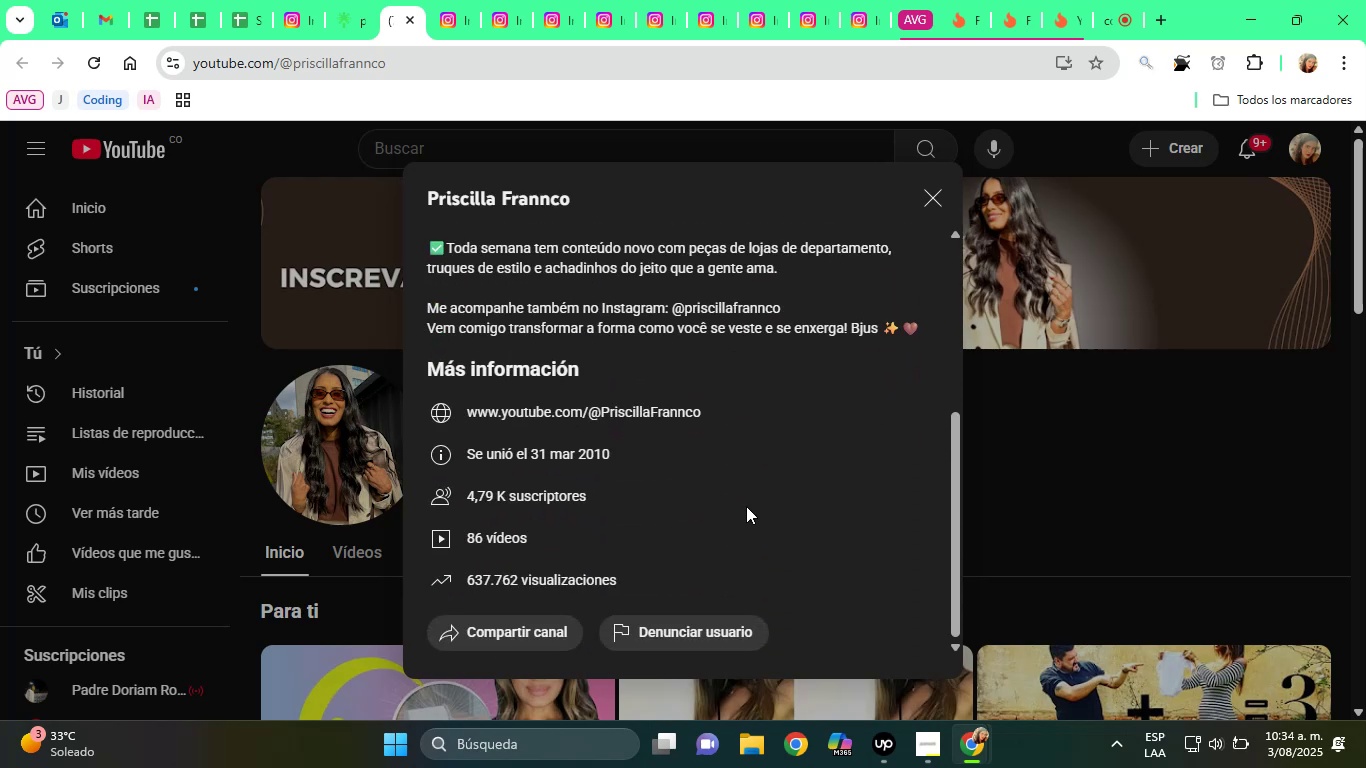 
scroll: coordinate [746, 506], scroll_direction: up, amount: 10.0
 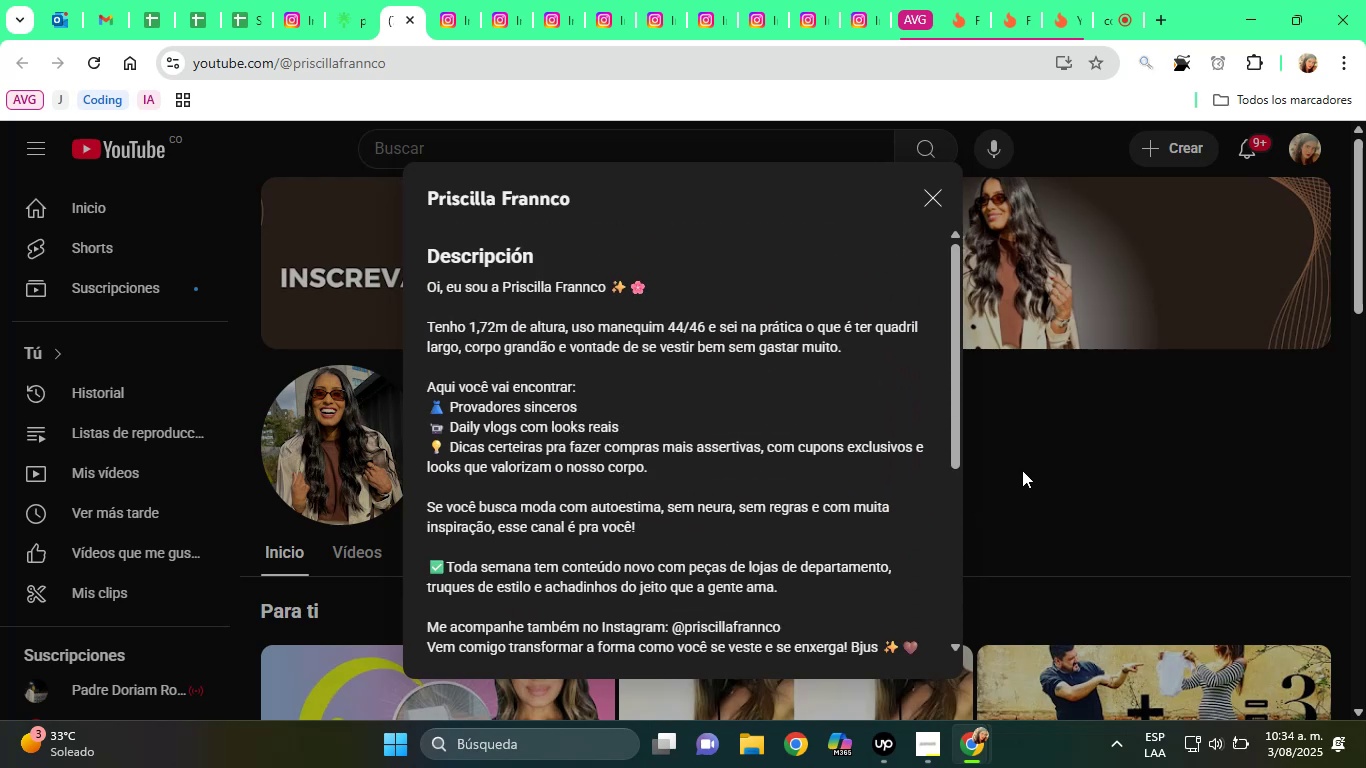 
left_click([1024, 469])
 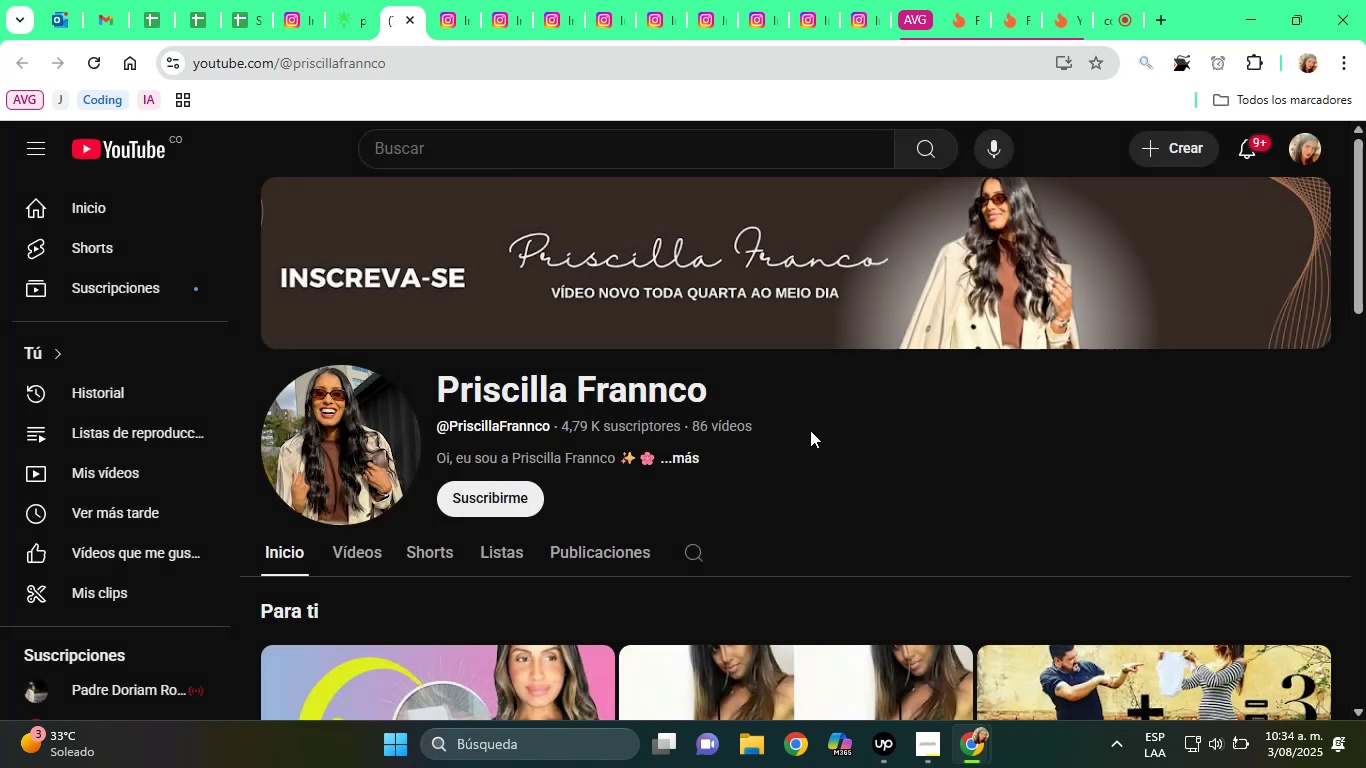 
scroll: coordinate [749, 430], scroll_direction: down, amount: 6.0
 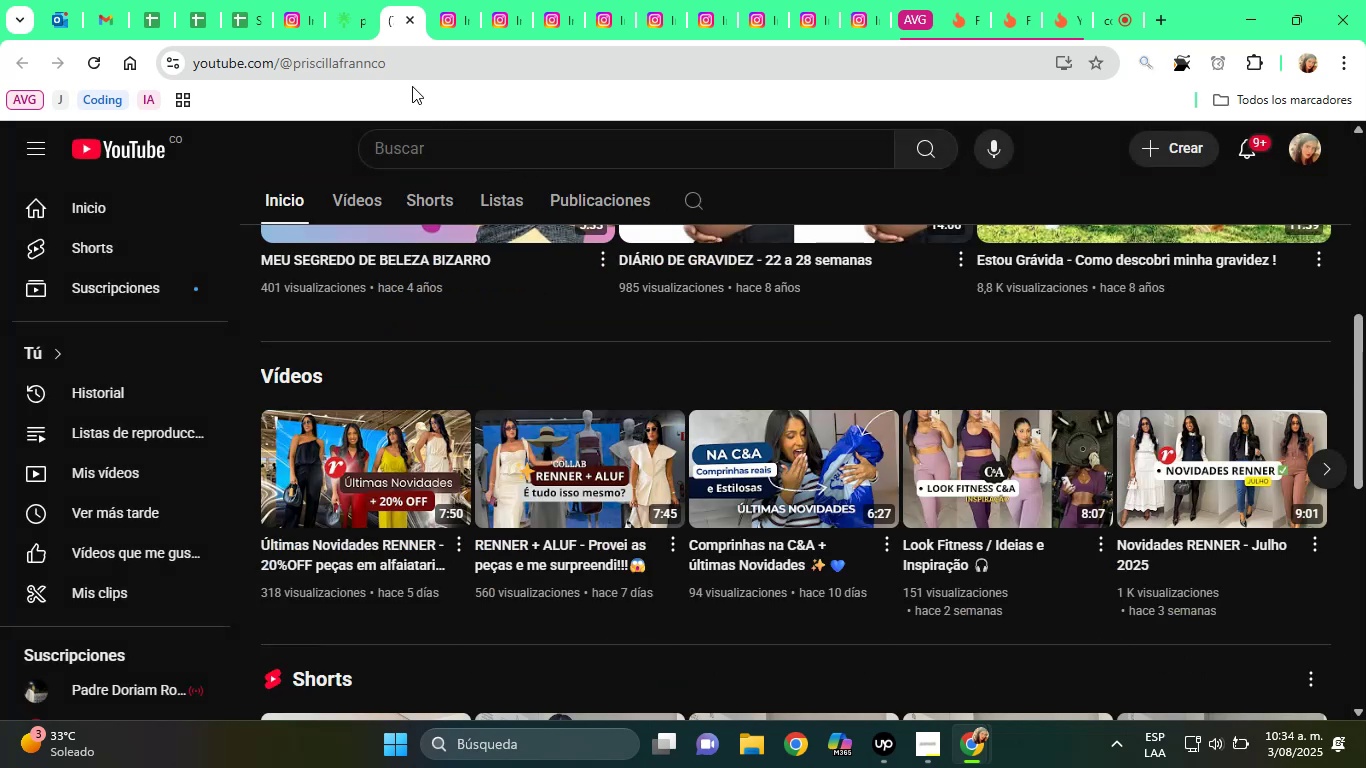 
scroll: coordinate [448, 195], scroll_direction: up, amount: 3.0
 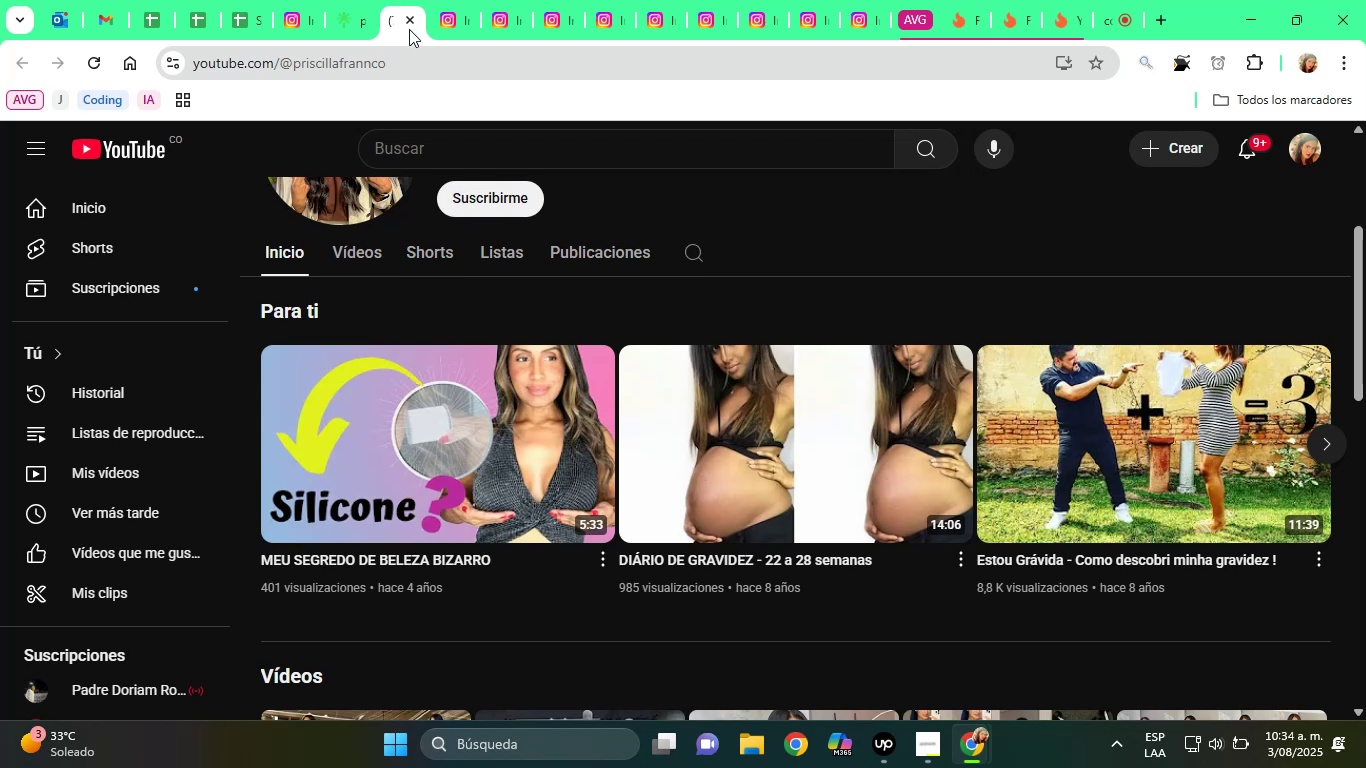 
left_click([408, 28])
 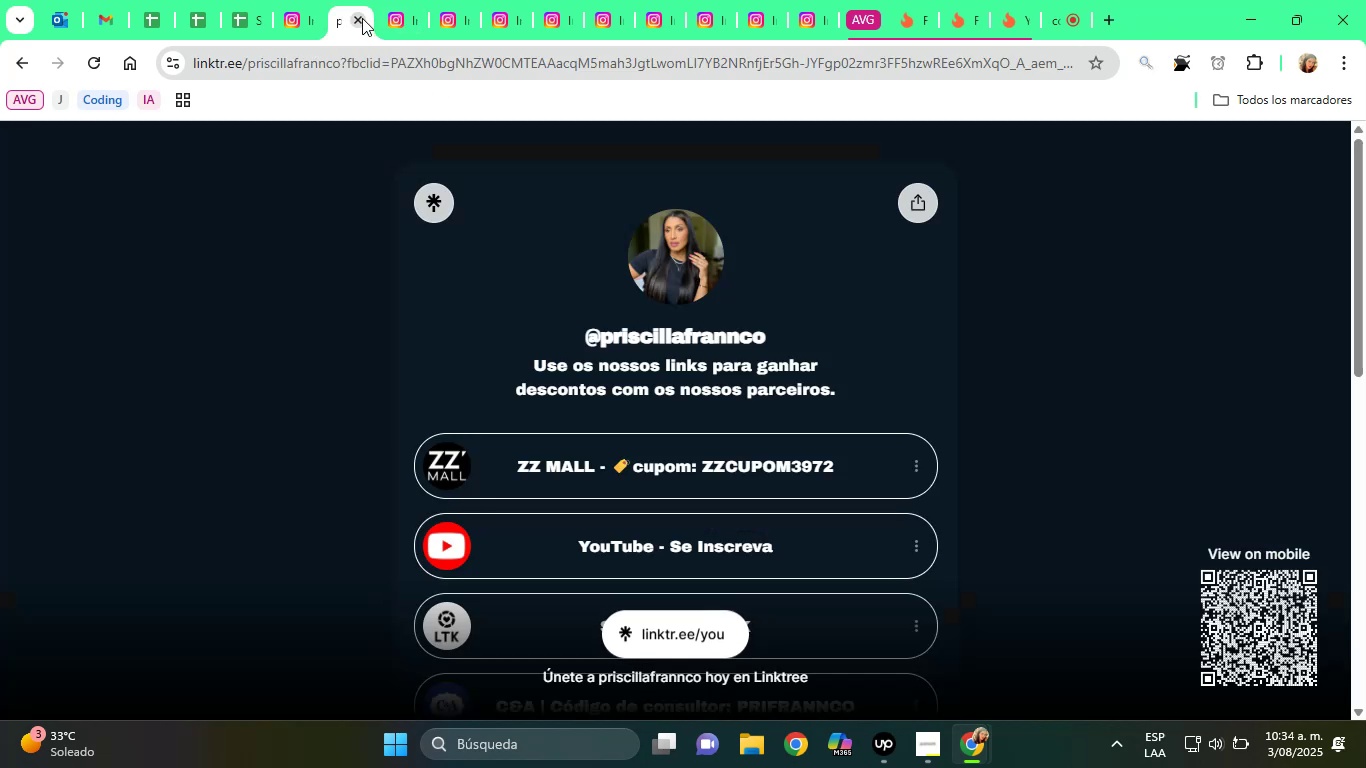 
left_click([362, 18])
 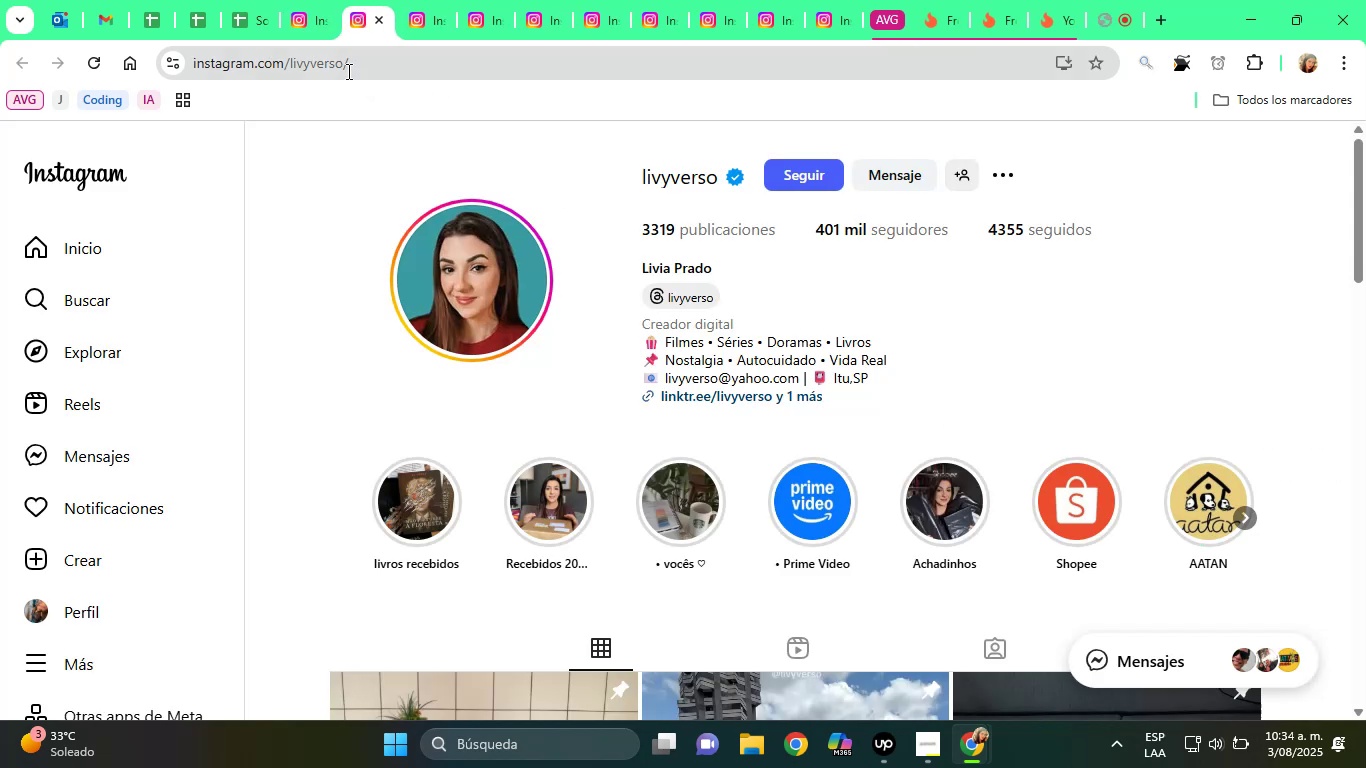 
left_click([306, 10])
 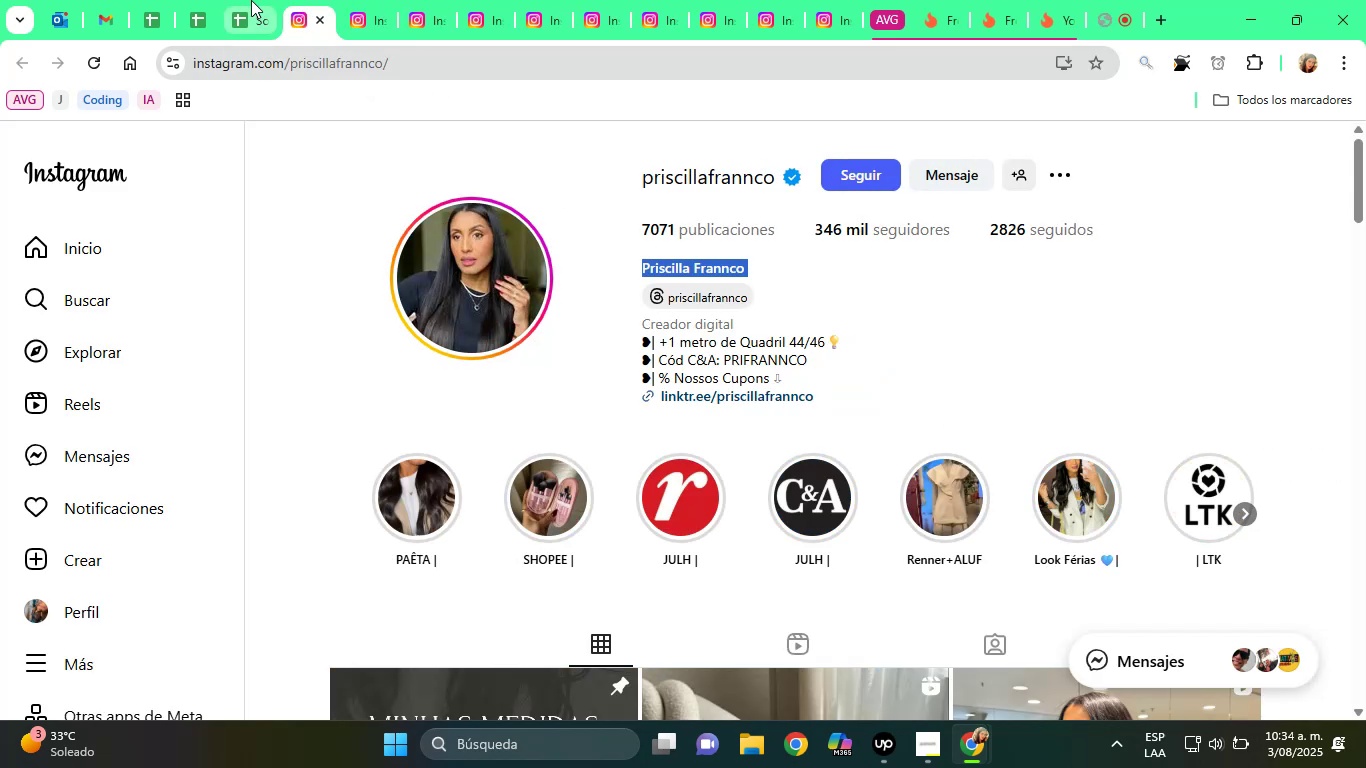 
left_click([251, 0])
 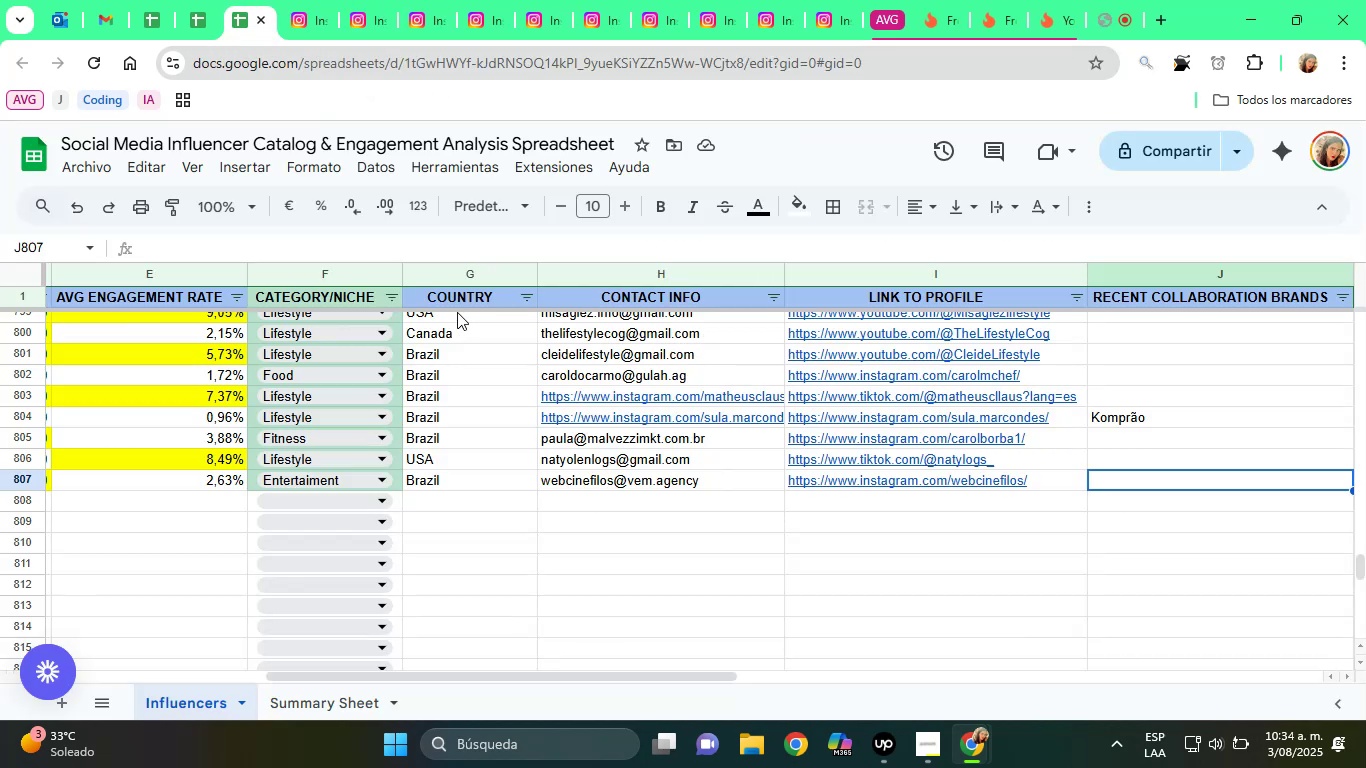 
key(ArrowDown)
 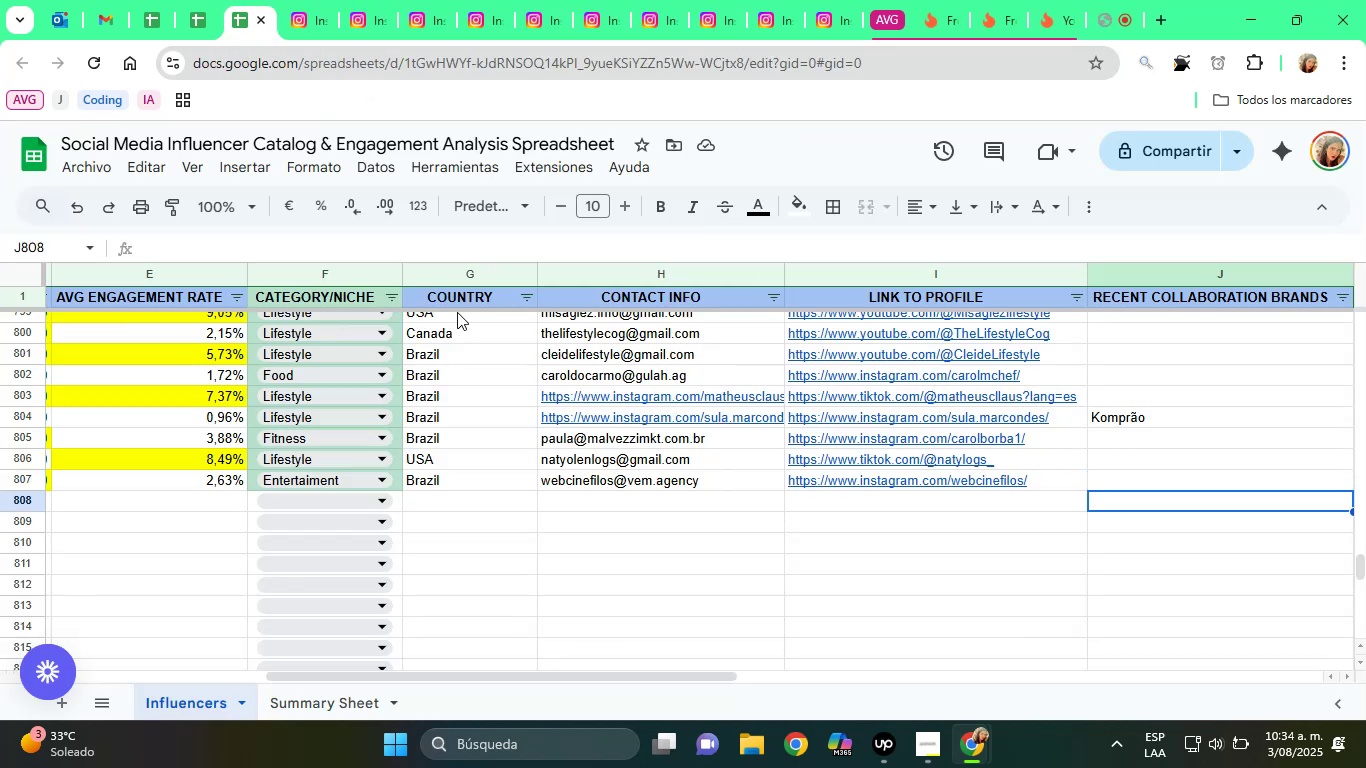 
hold_key(key=ArrowLeft, duration=1.15)
 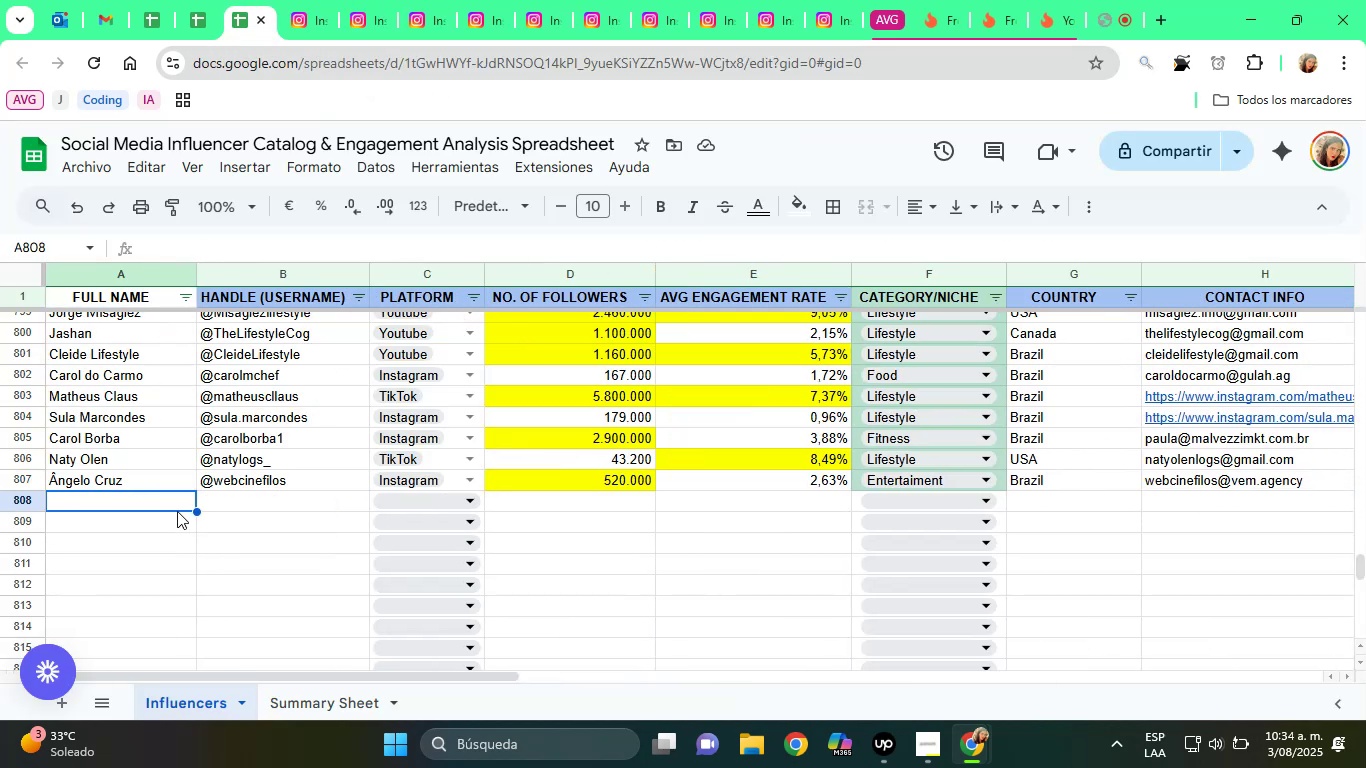 
right_click([159, 502])
 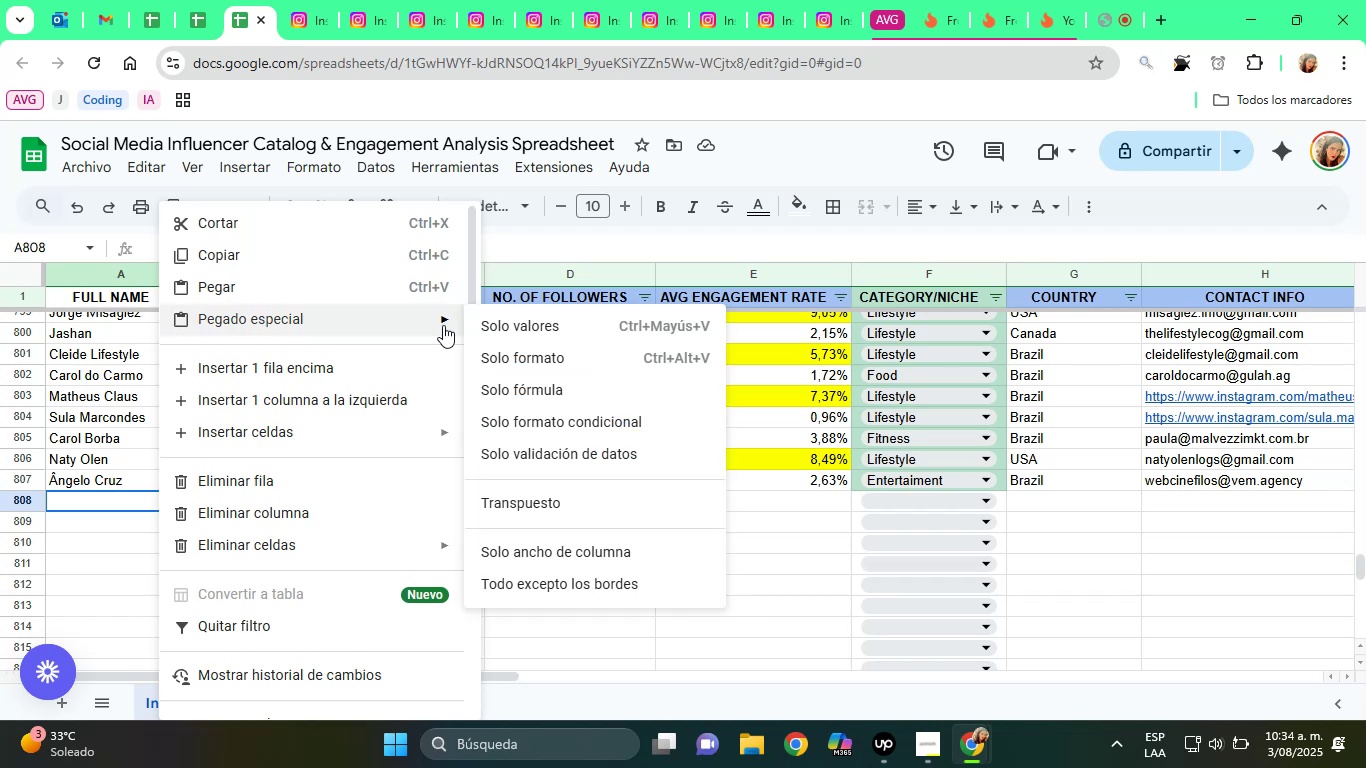 
left_click([501, 325])
 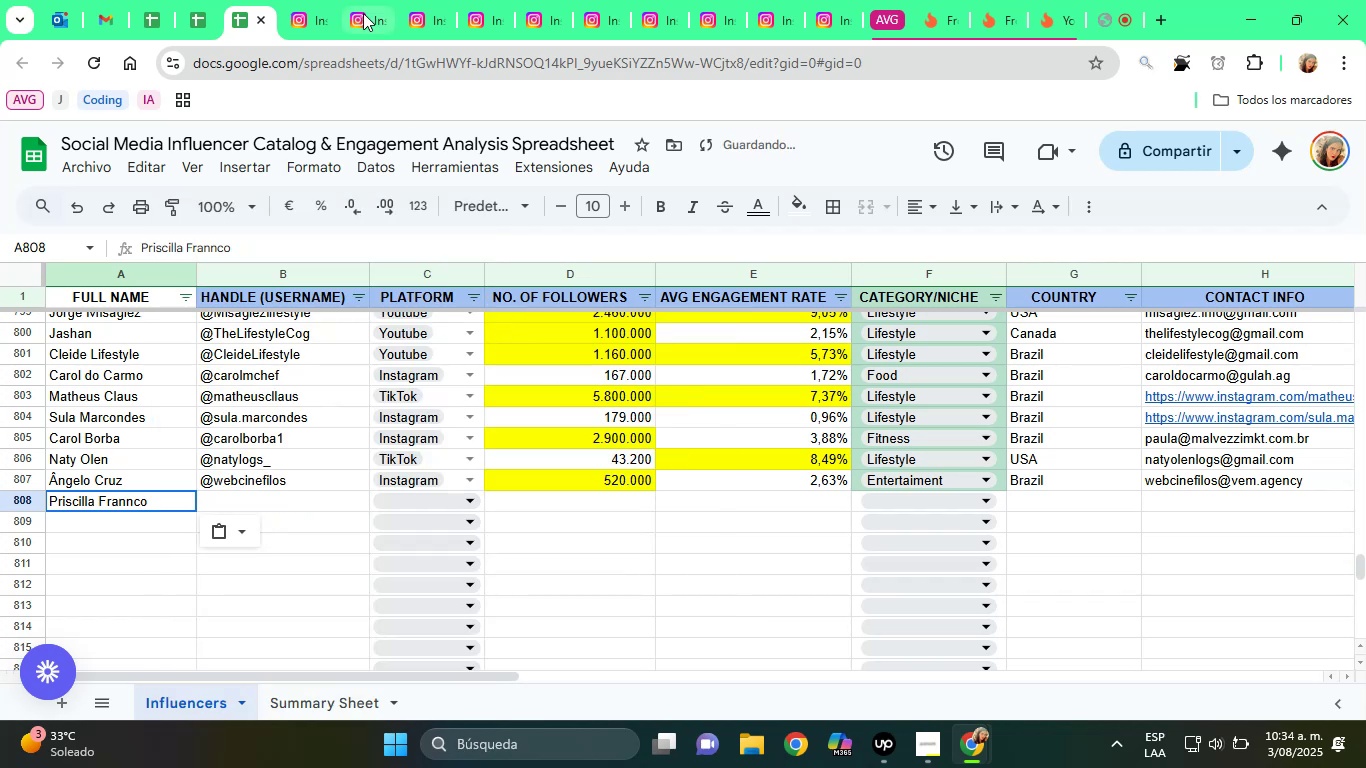 
left_click([303, 0])
 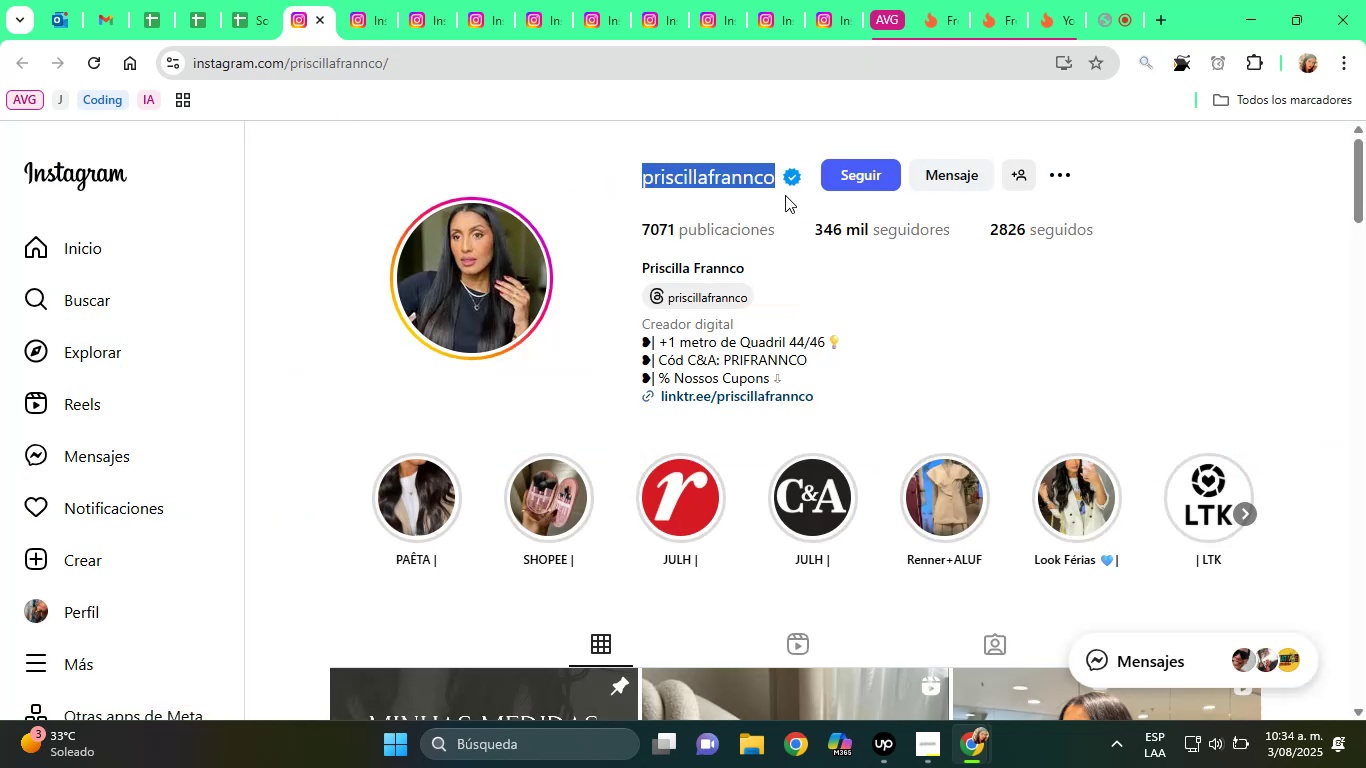 
key(Control+C)
 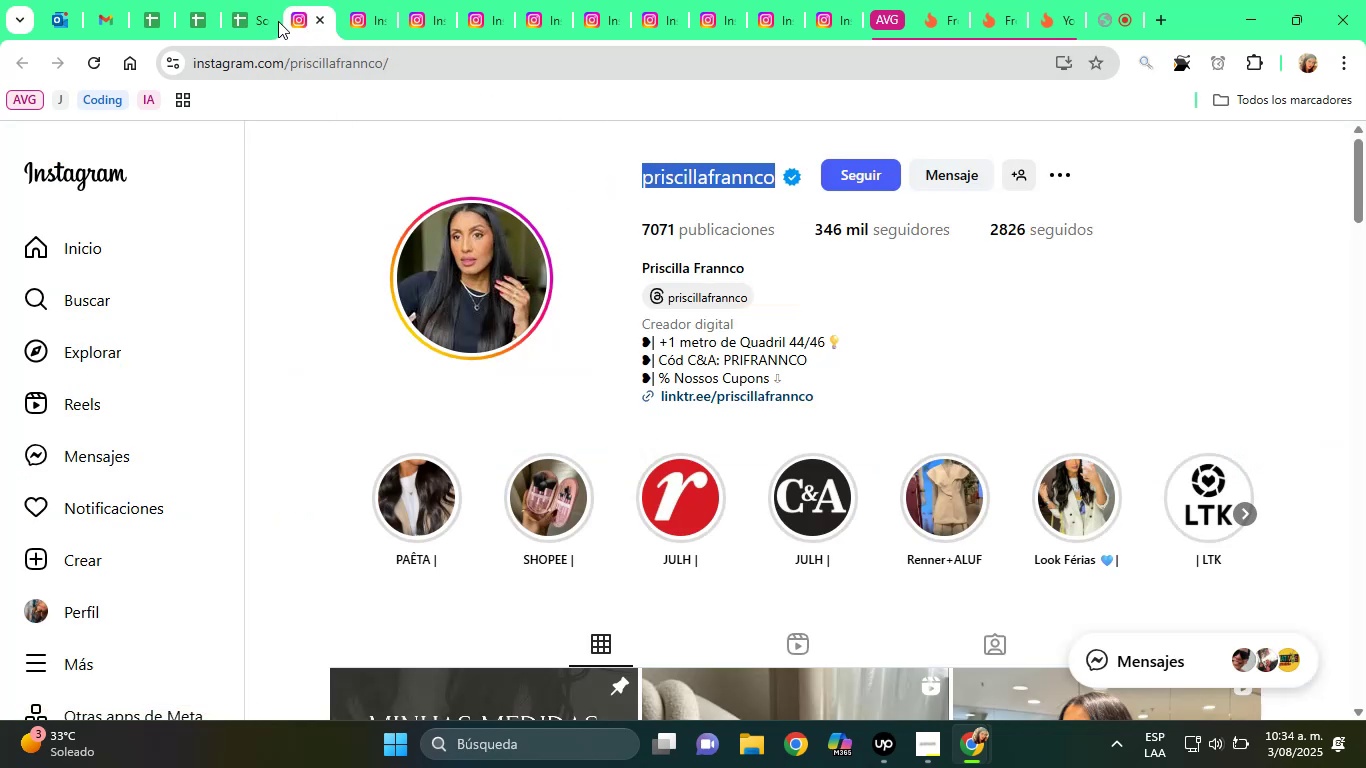 
left_click([249, 6])
 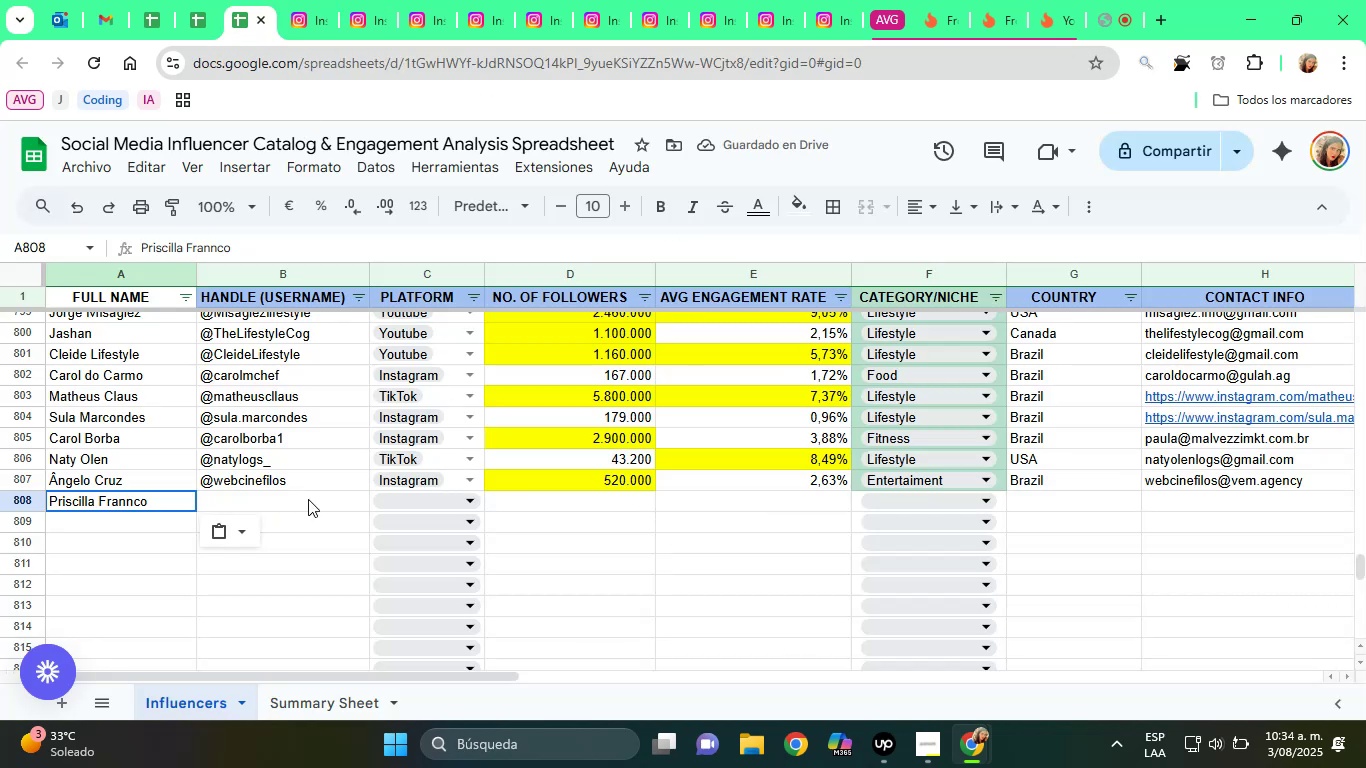 
left_click([298, 499])
 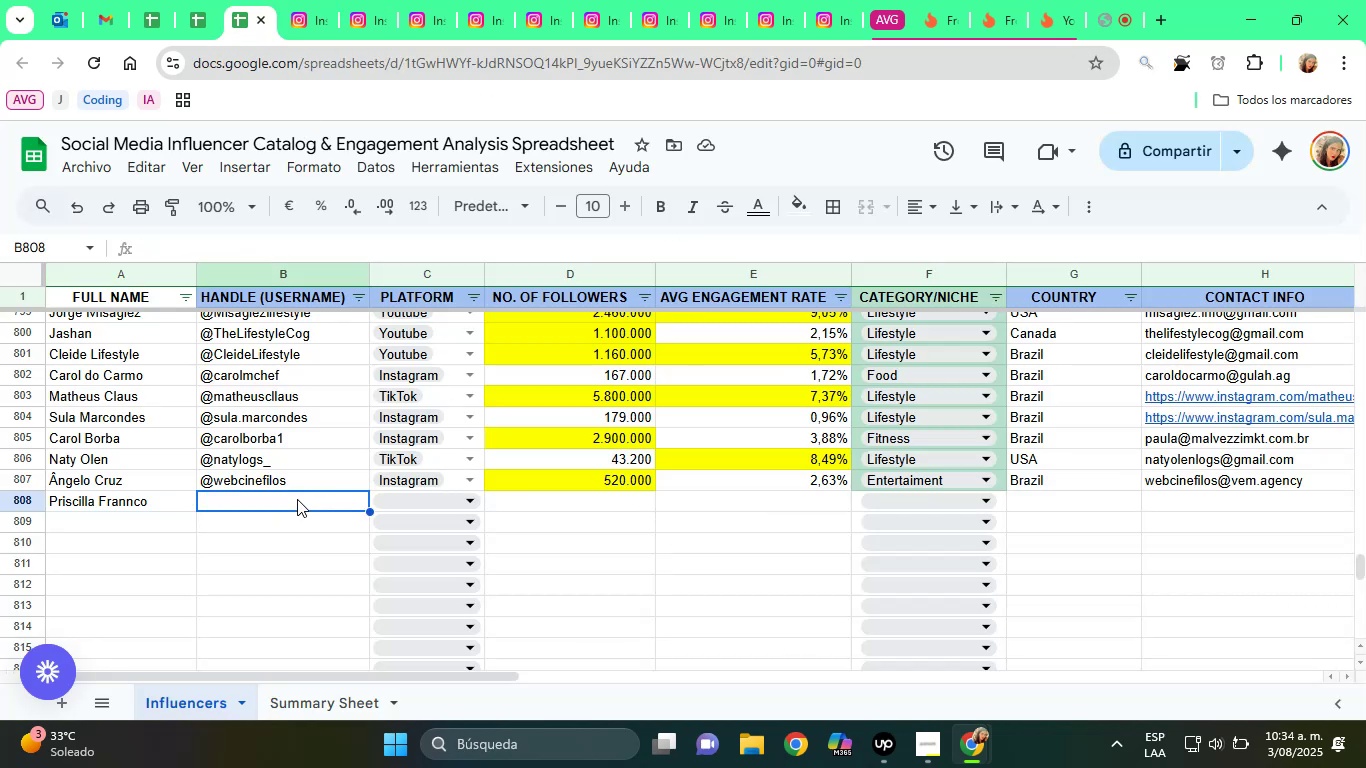 
key(Alt+Control+Q)
 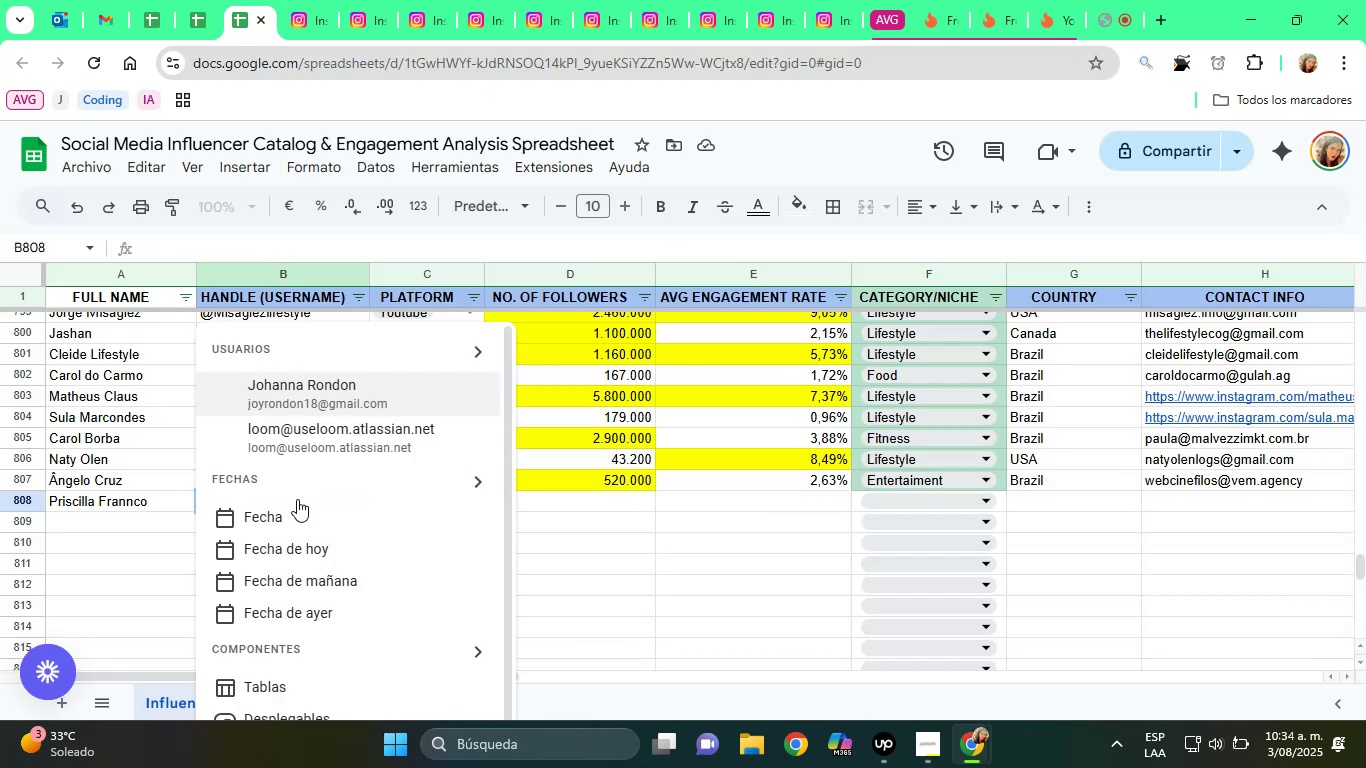 
key(Control+ControlLeft)
 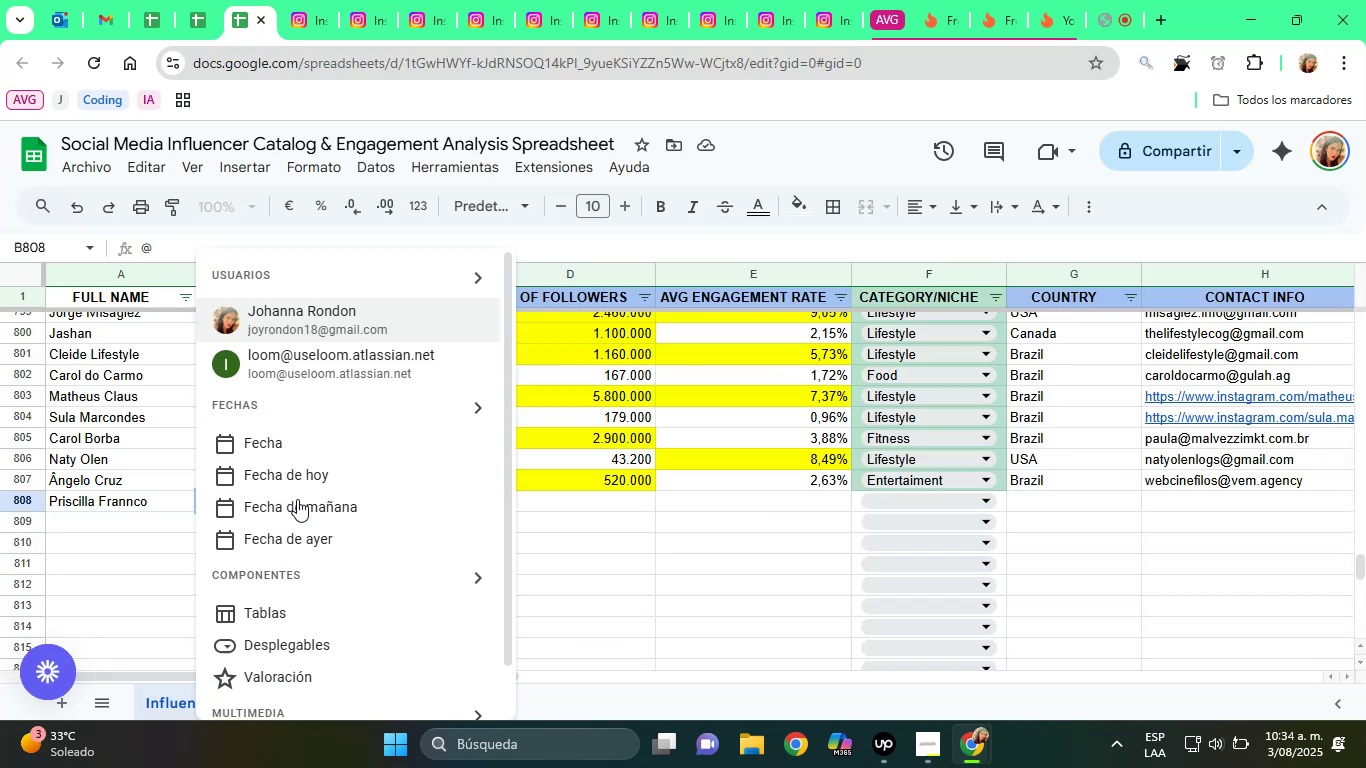 
key(Control+V)
 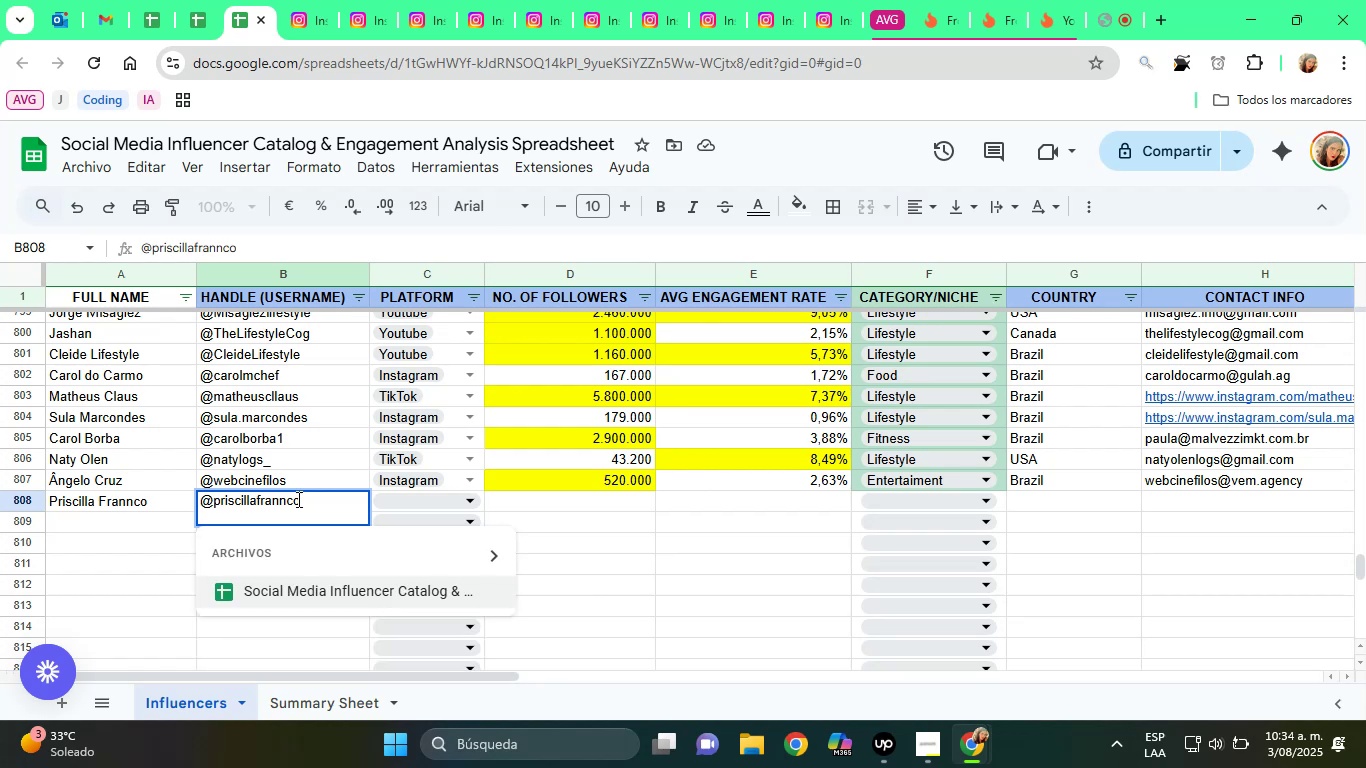 
key(Backspace)
 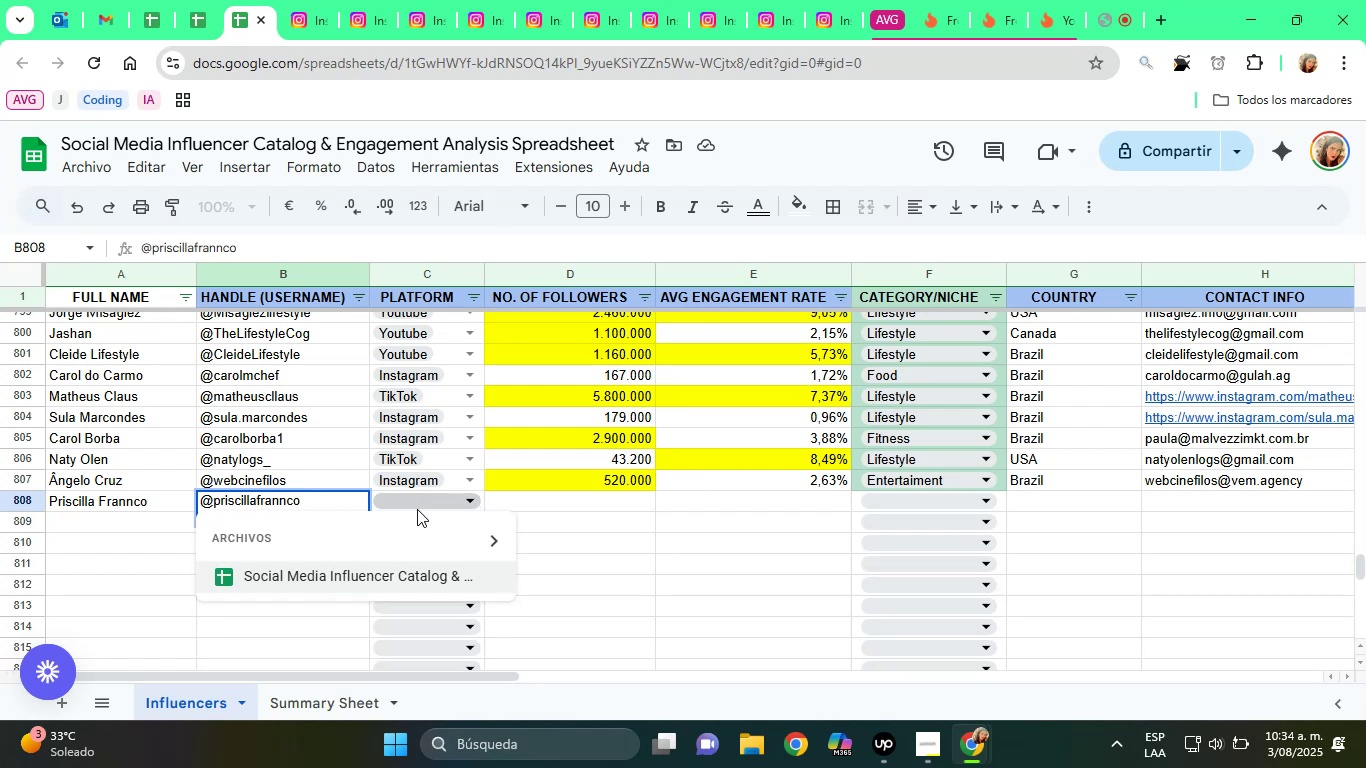 
left_click([417, 502])
 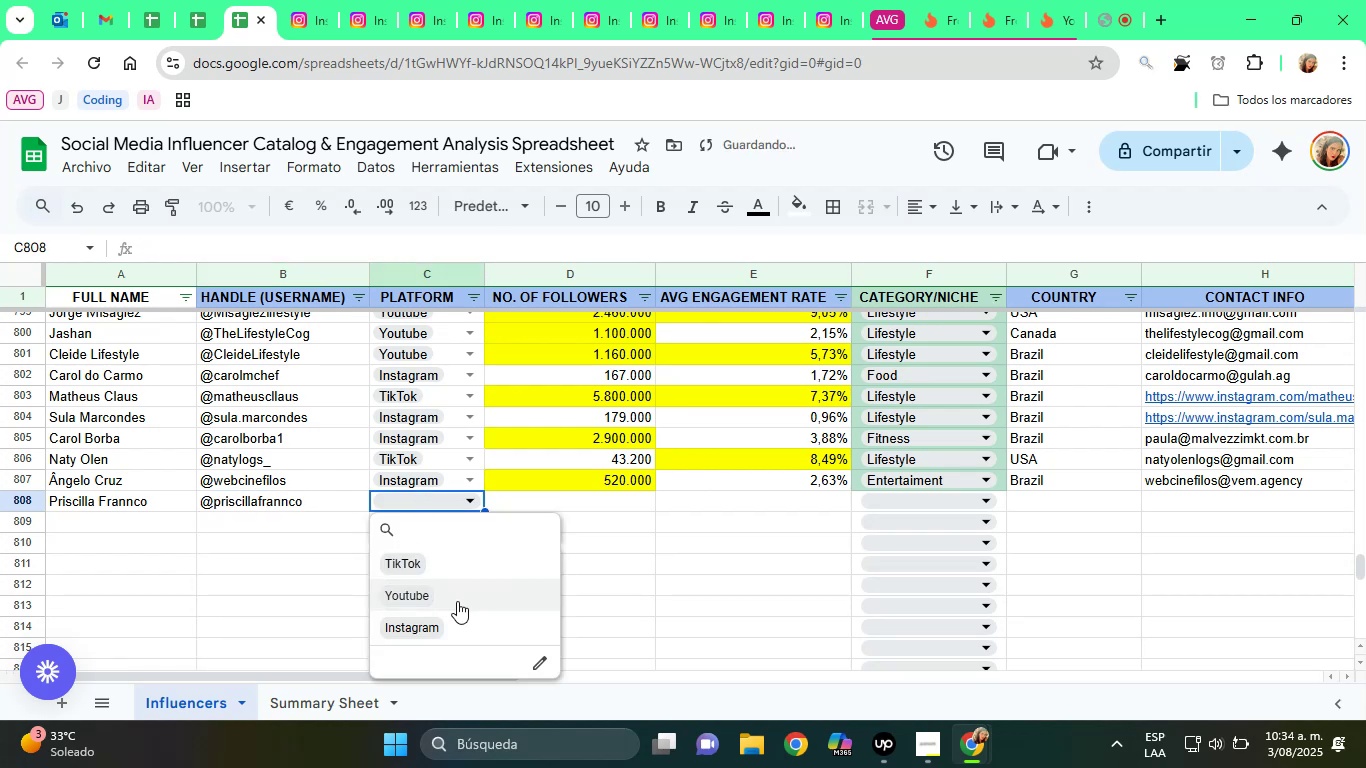 
left_click([452, 619])
 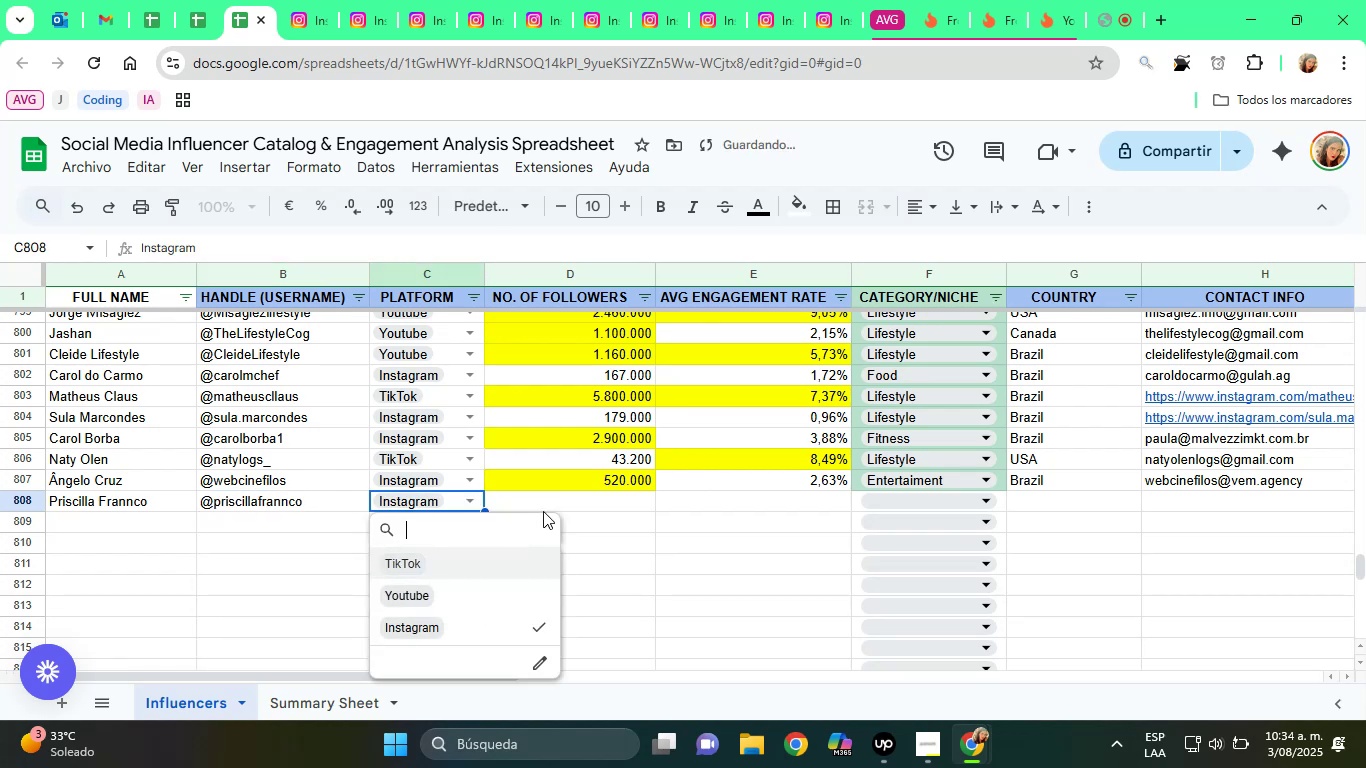 
left_click([547, 506])
 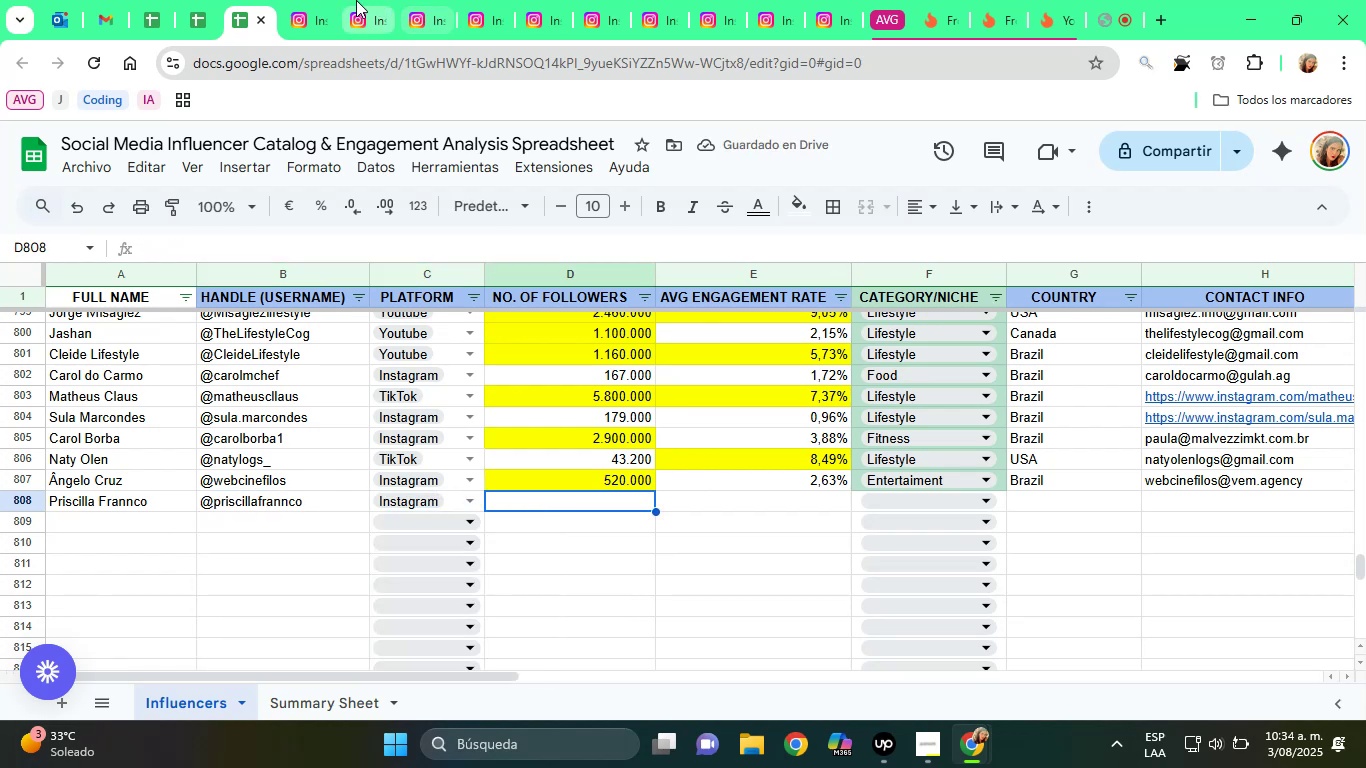 
left_click([321, 0])
 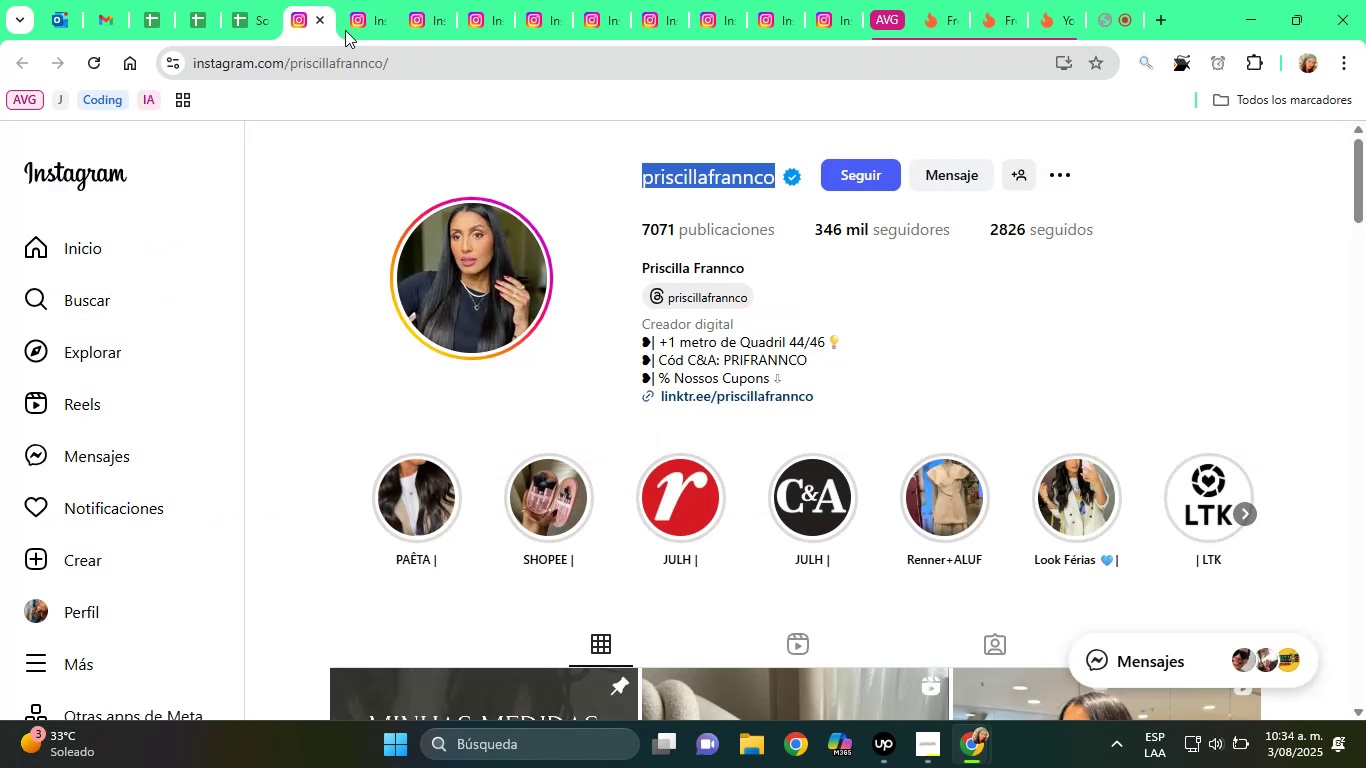 
left_click([241, 0])
 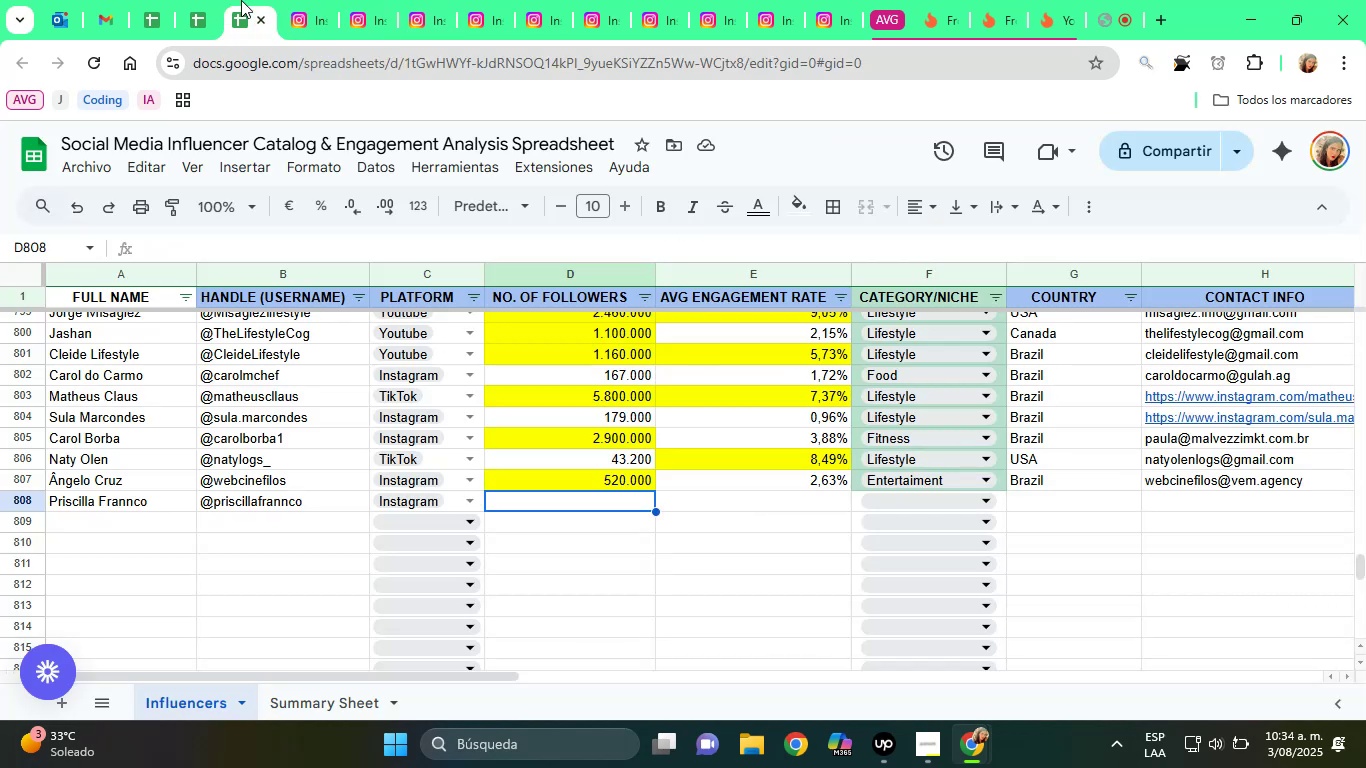 
type(346000)
 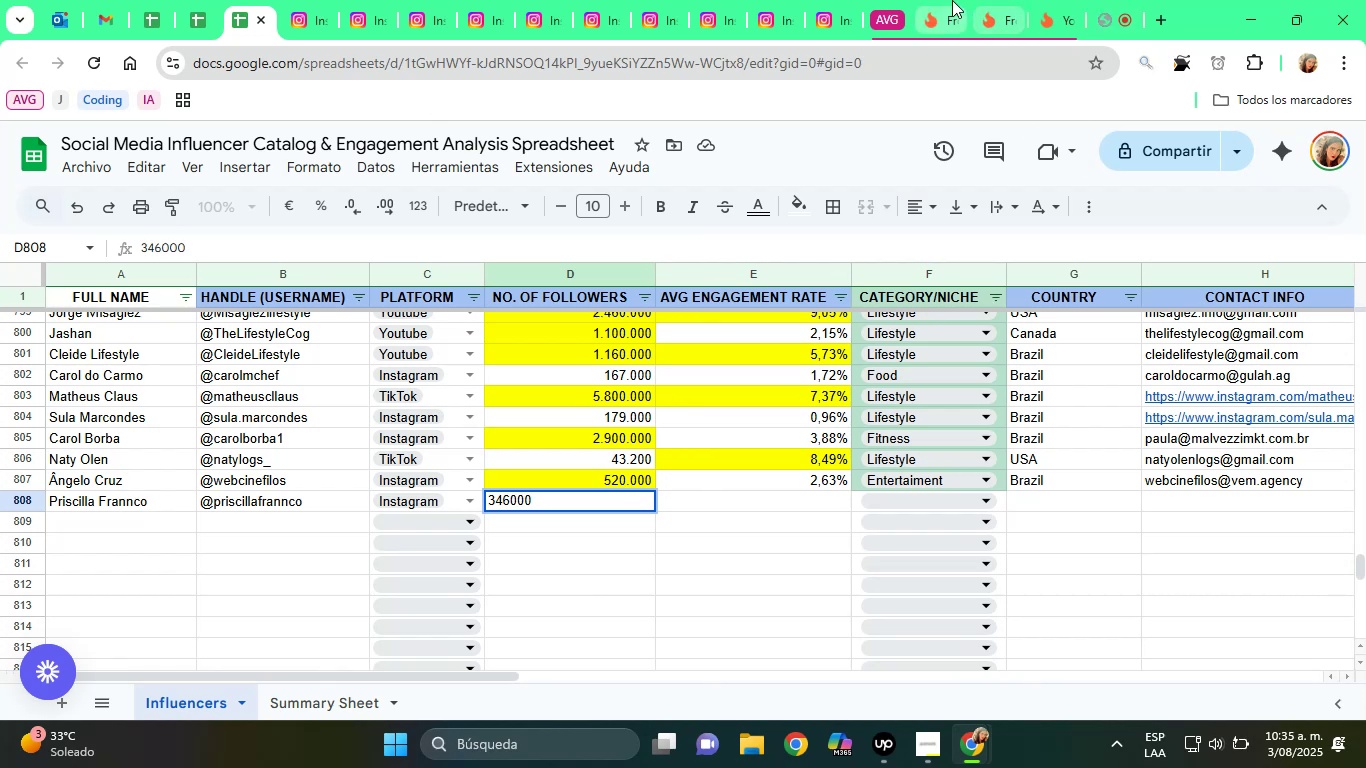 
left_click([948, 0])
 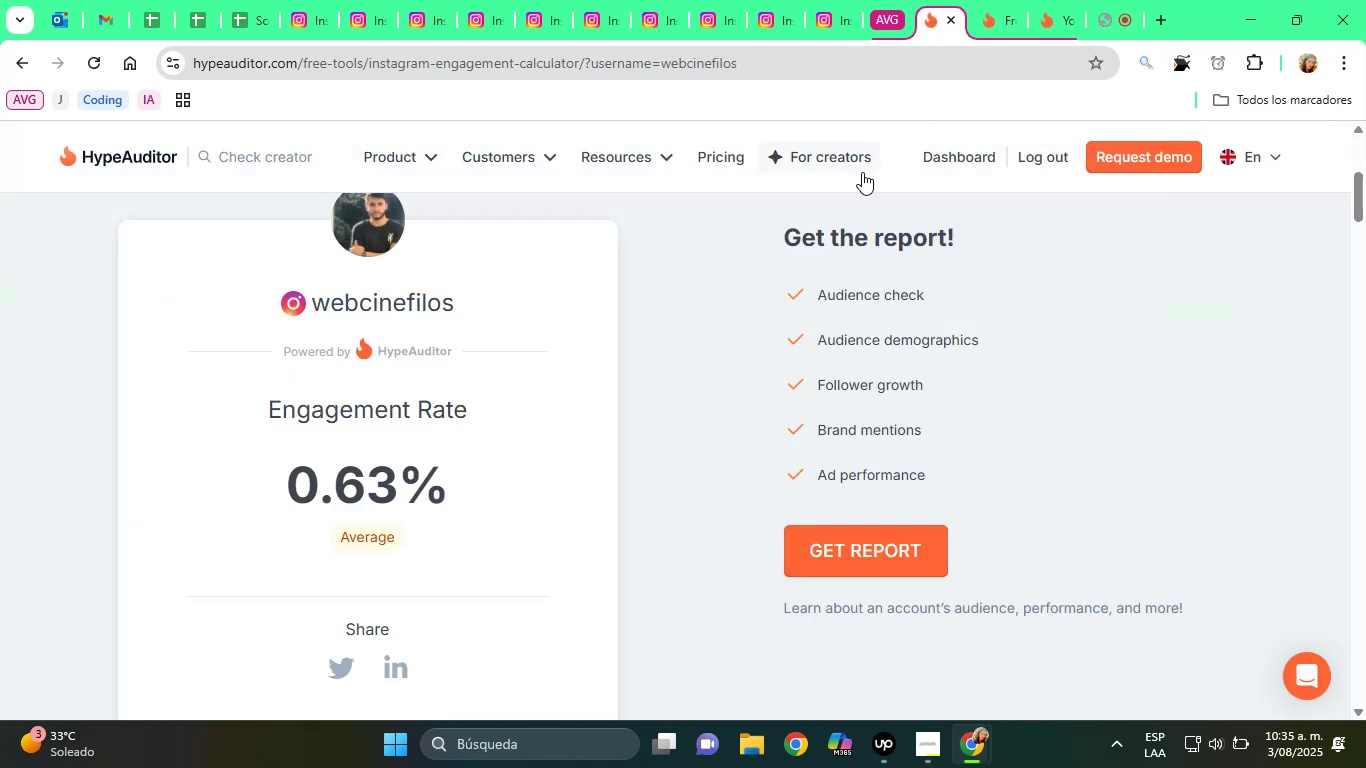 
scroll: coordinate [829, 240], scroll_direction: up, amount: 3.0
 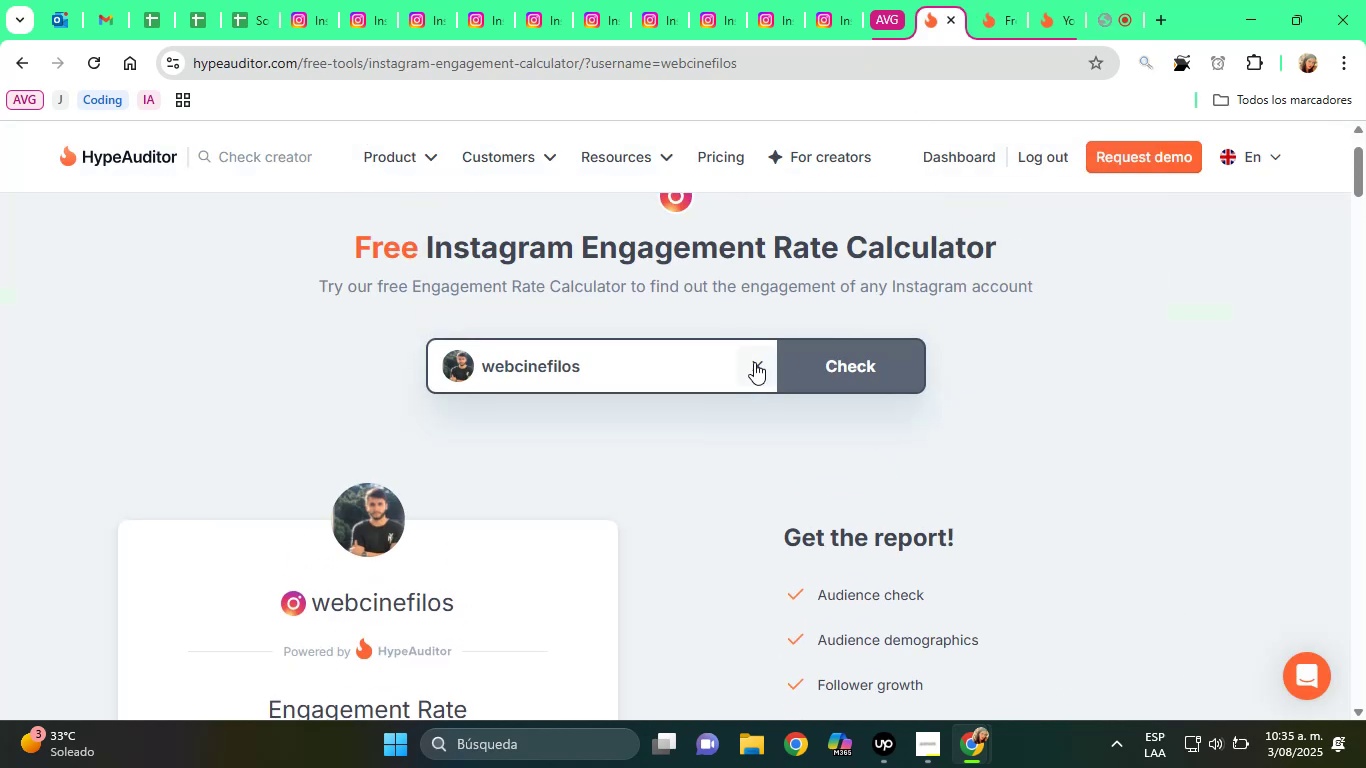 
right_click([674, 367])
 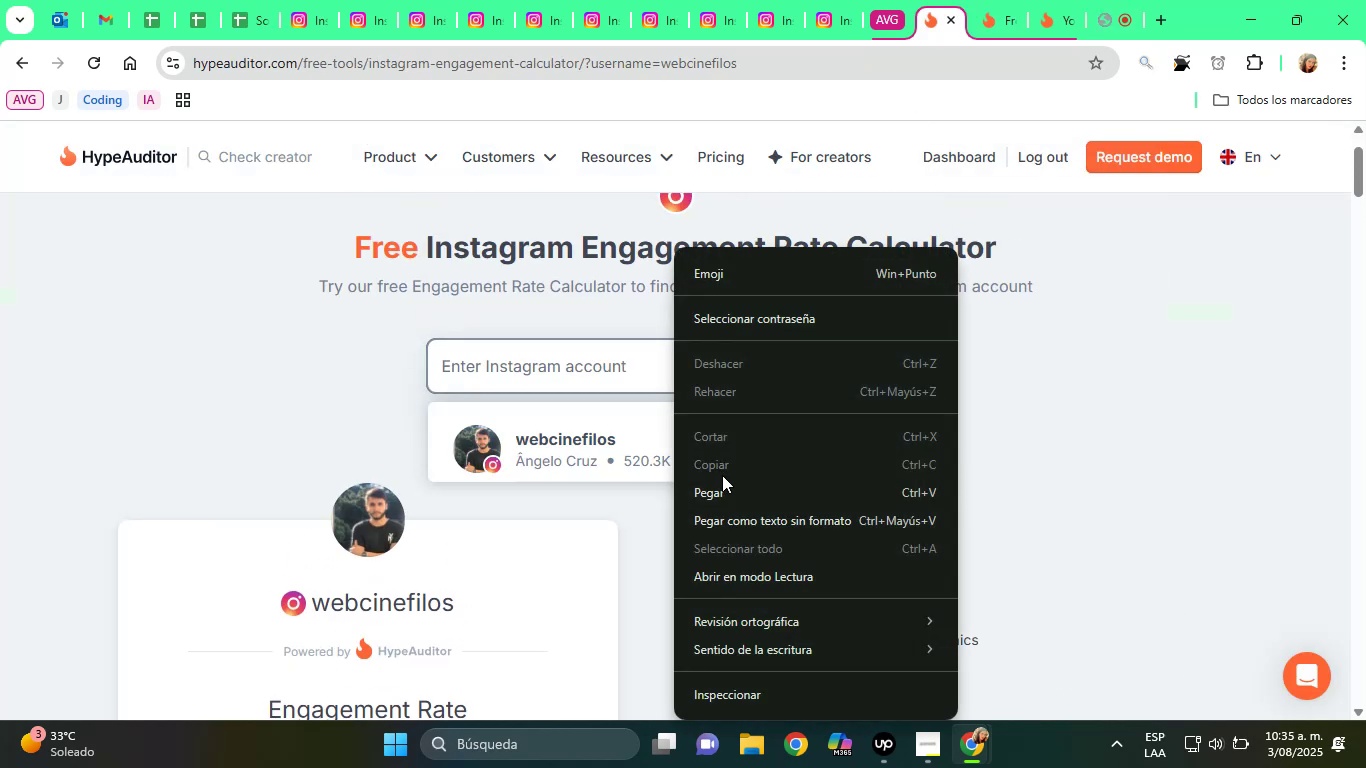 
left_click([724, 484])
 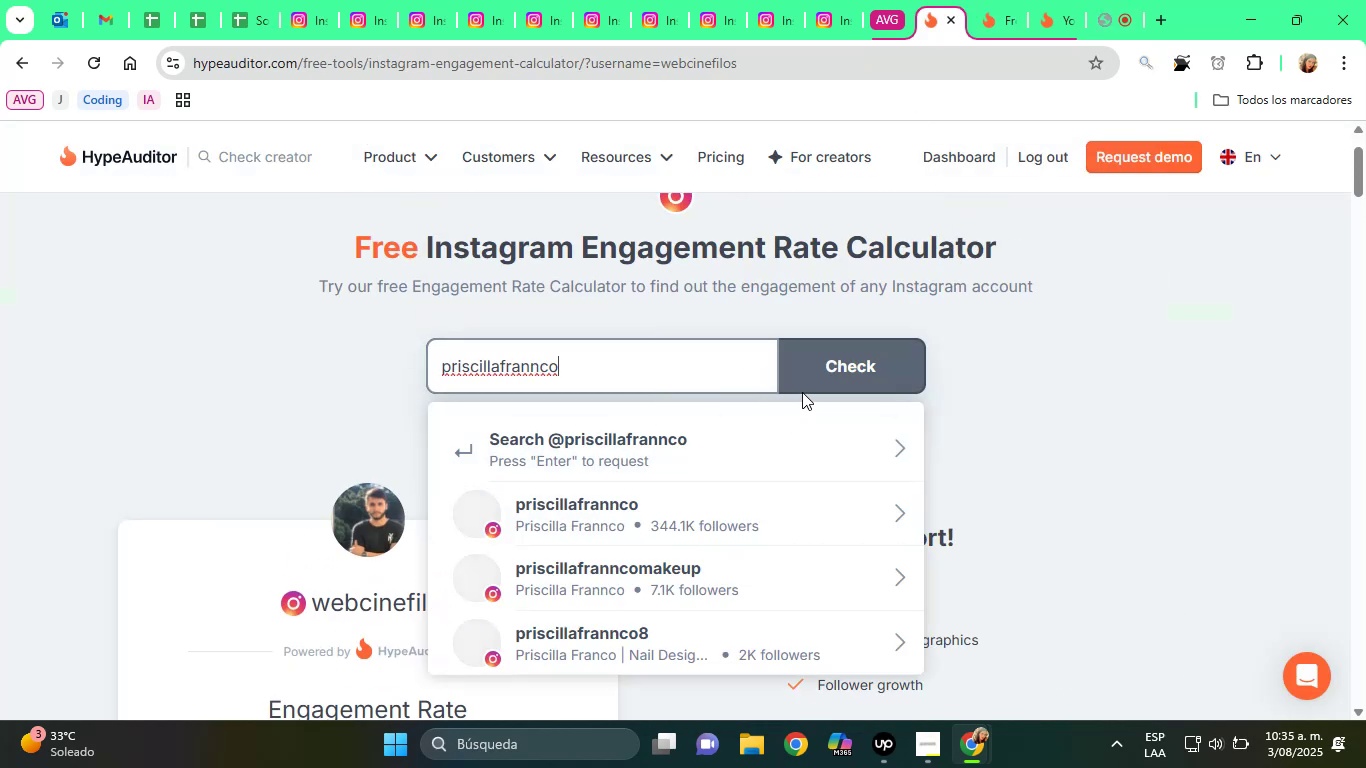 
left_click([722, 498])
 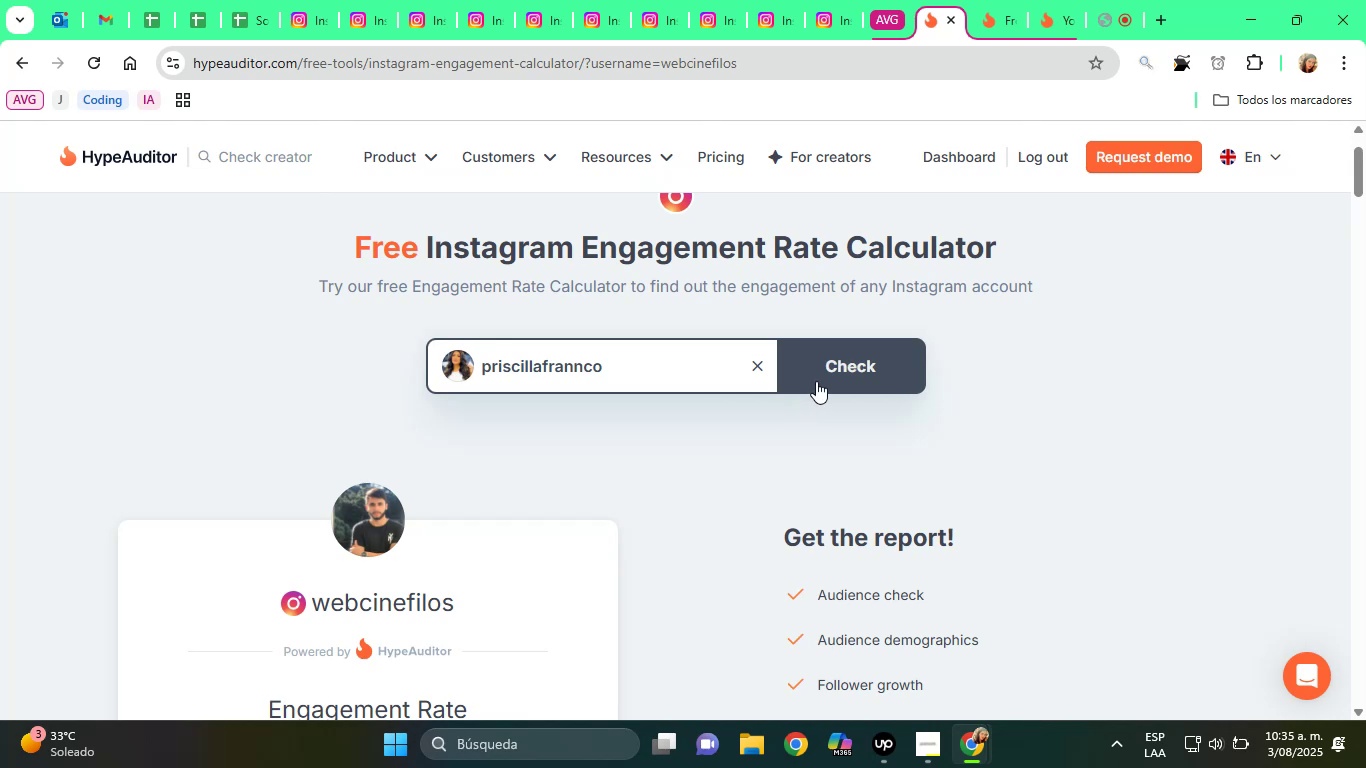 
left_click([827, 370])
 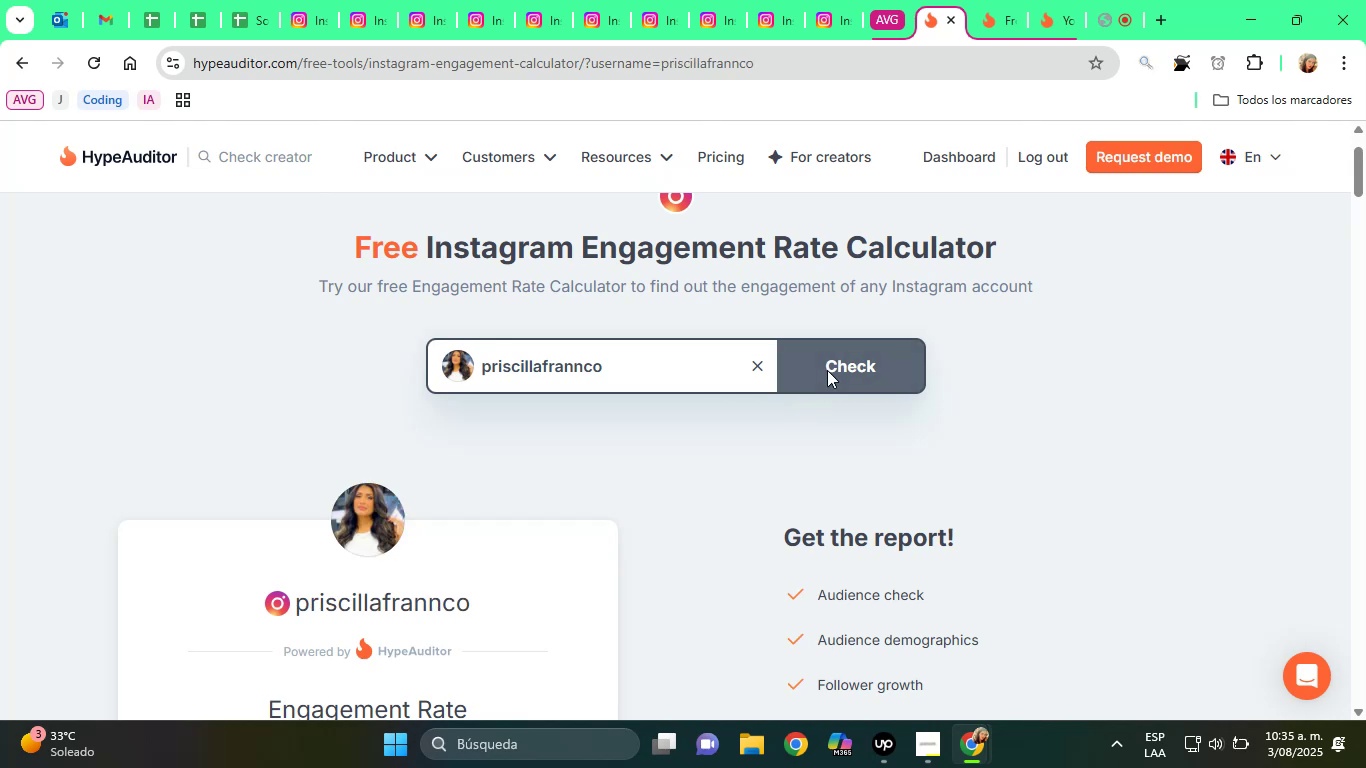 
wait(10.73)
 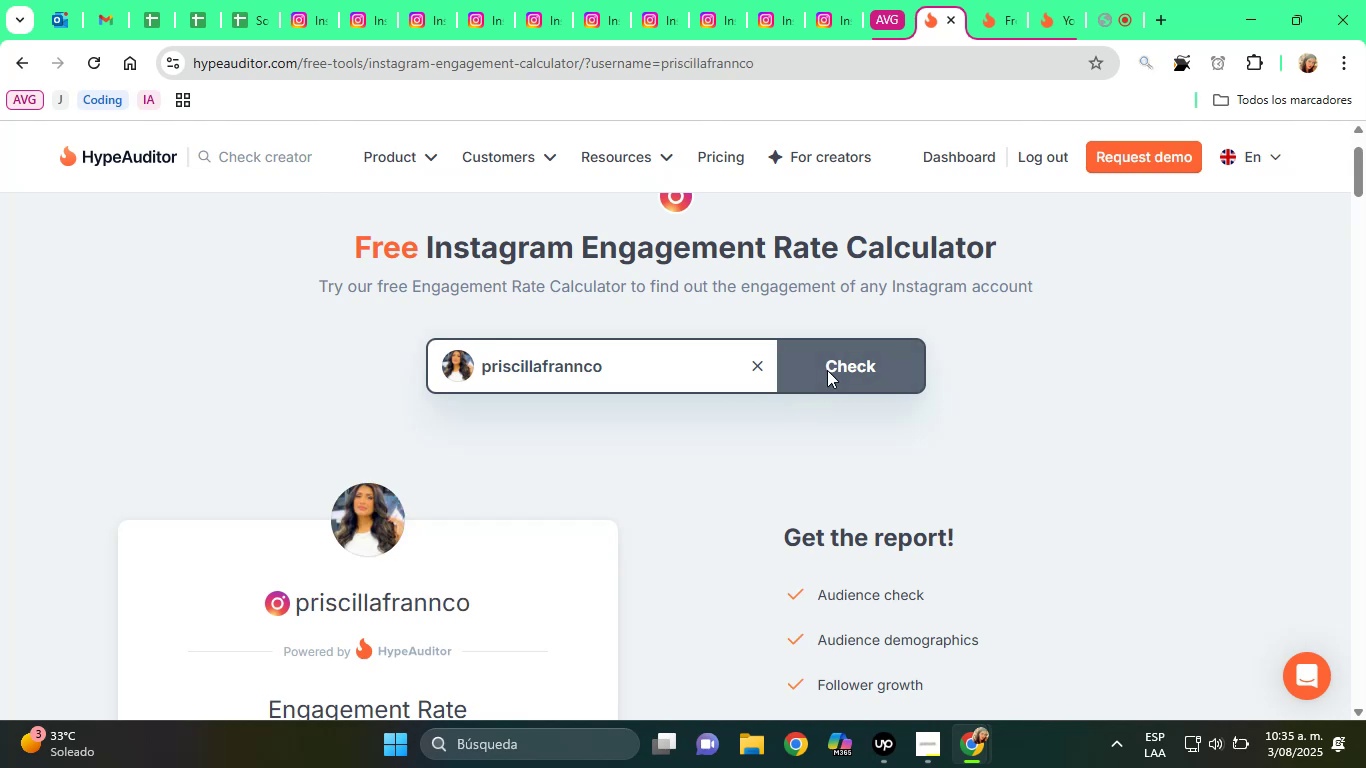 
scroll: coordinate [525, 457], scroll_direction: down, amount: 2.0
 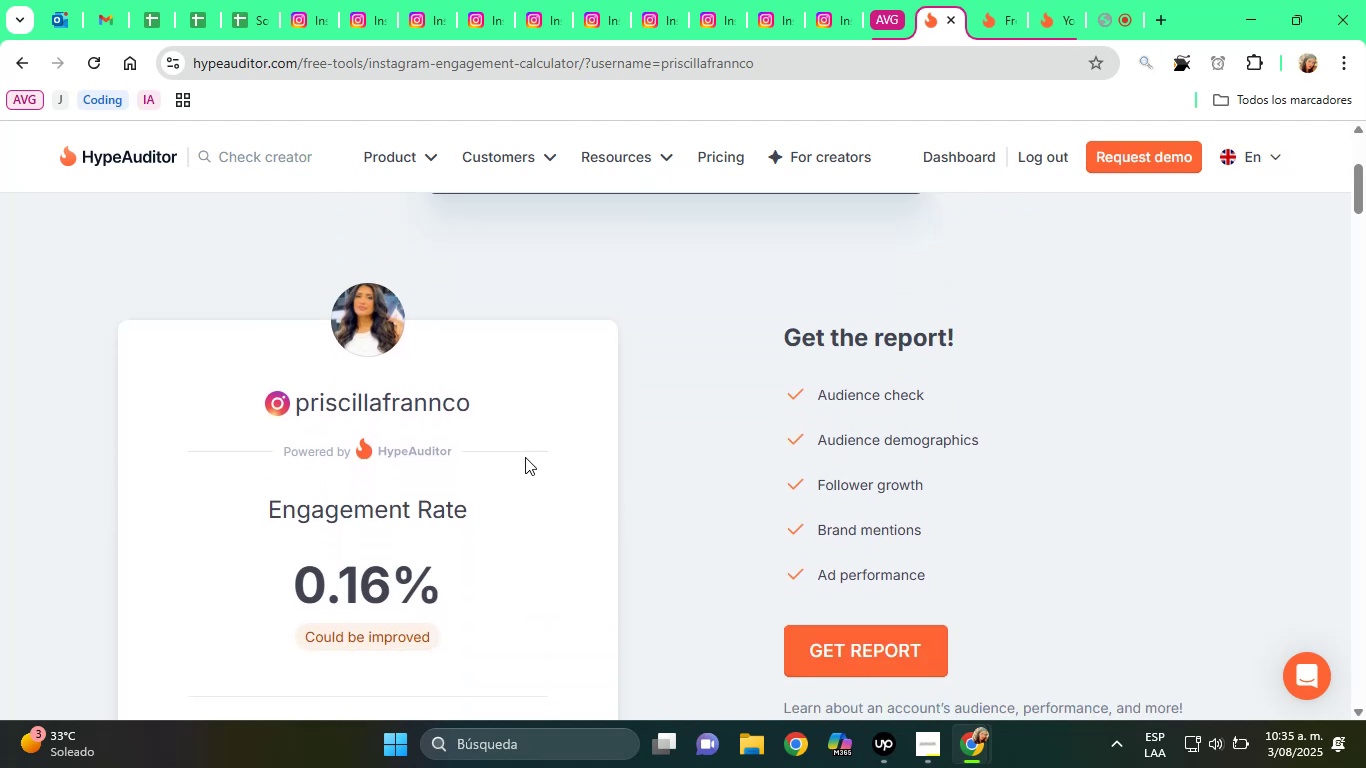 
scroll: coordinate [525, 457], scroll_direction: up, amount: 2.0
 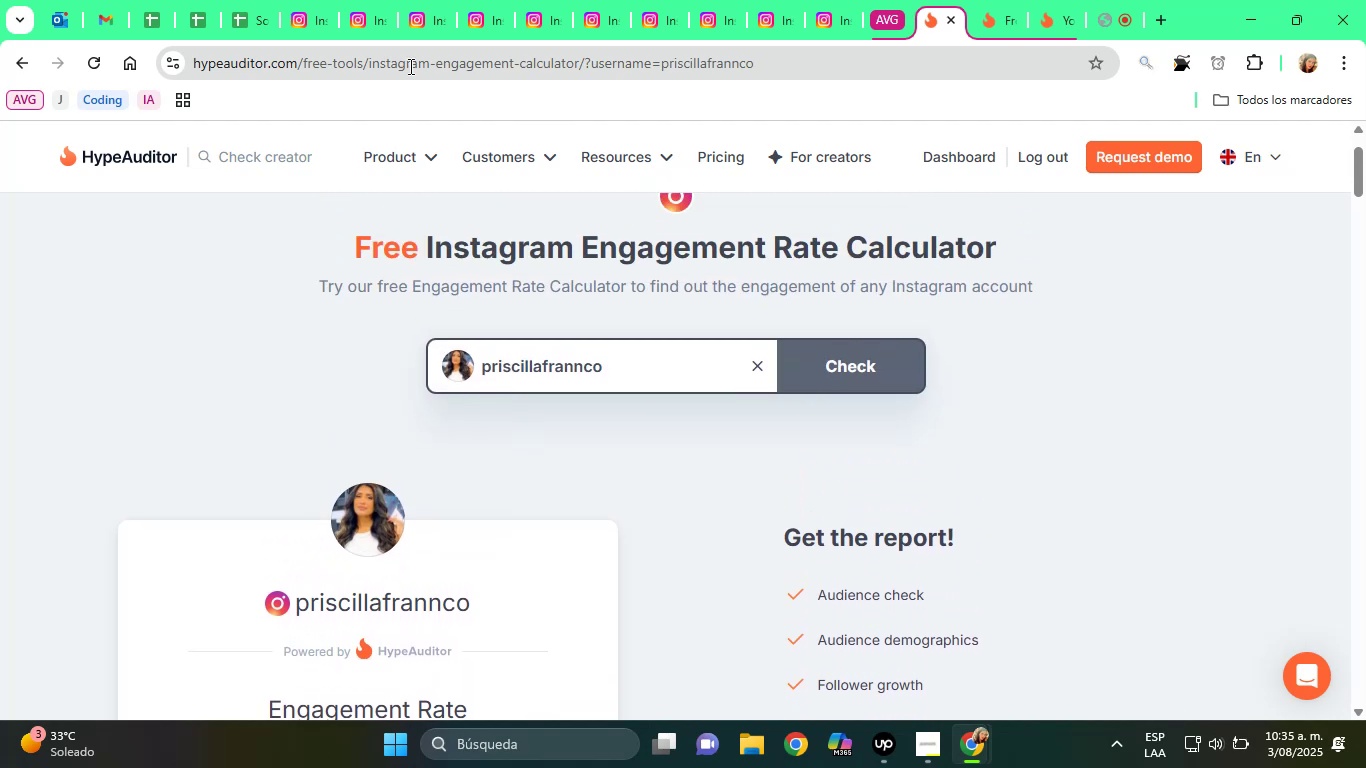 
mouse_move([323, 8])
 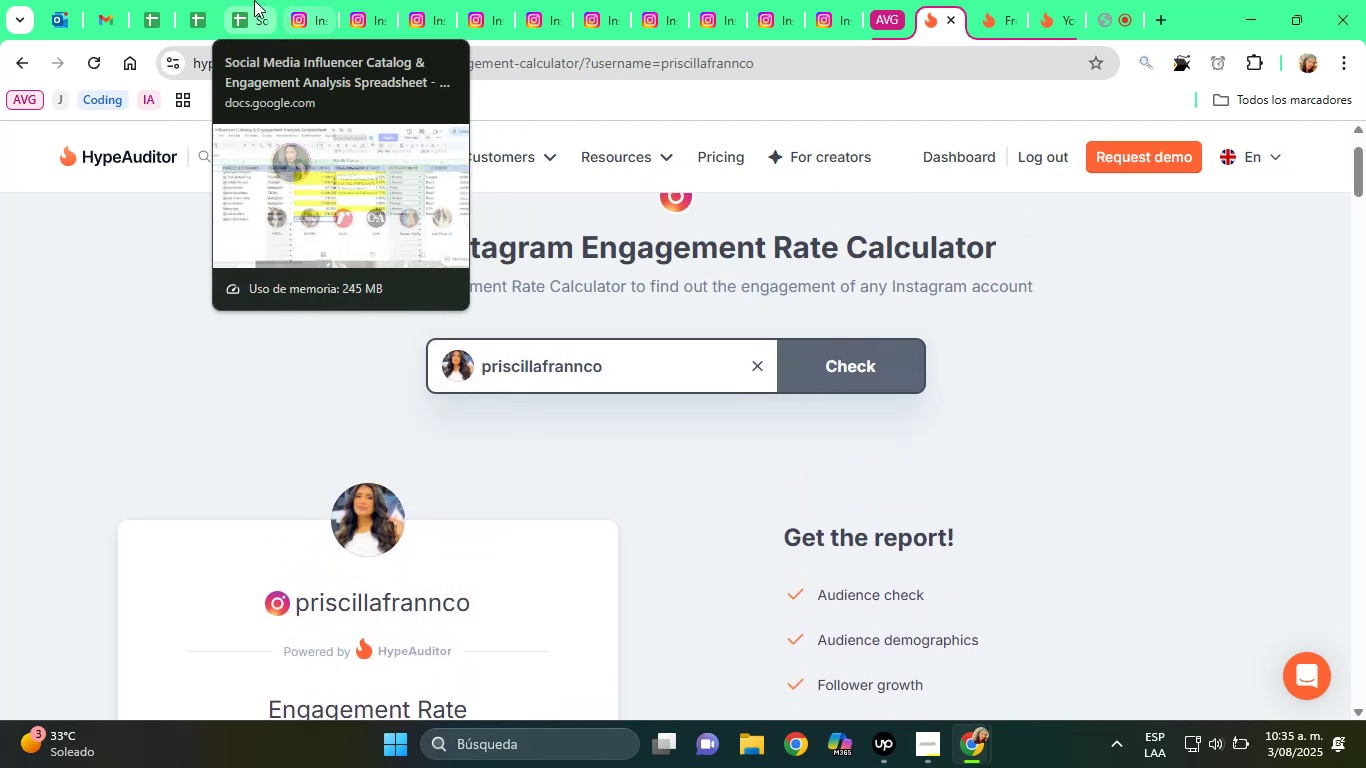 
left_click([254, 0])
 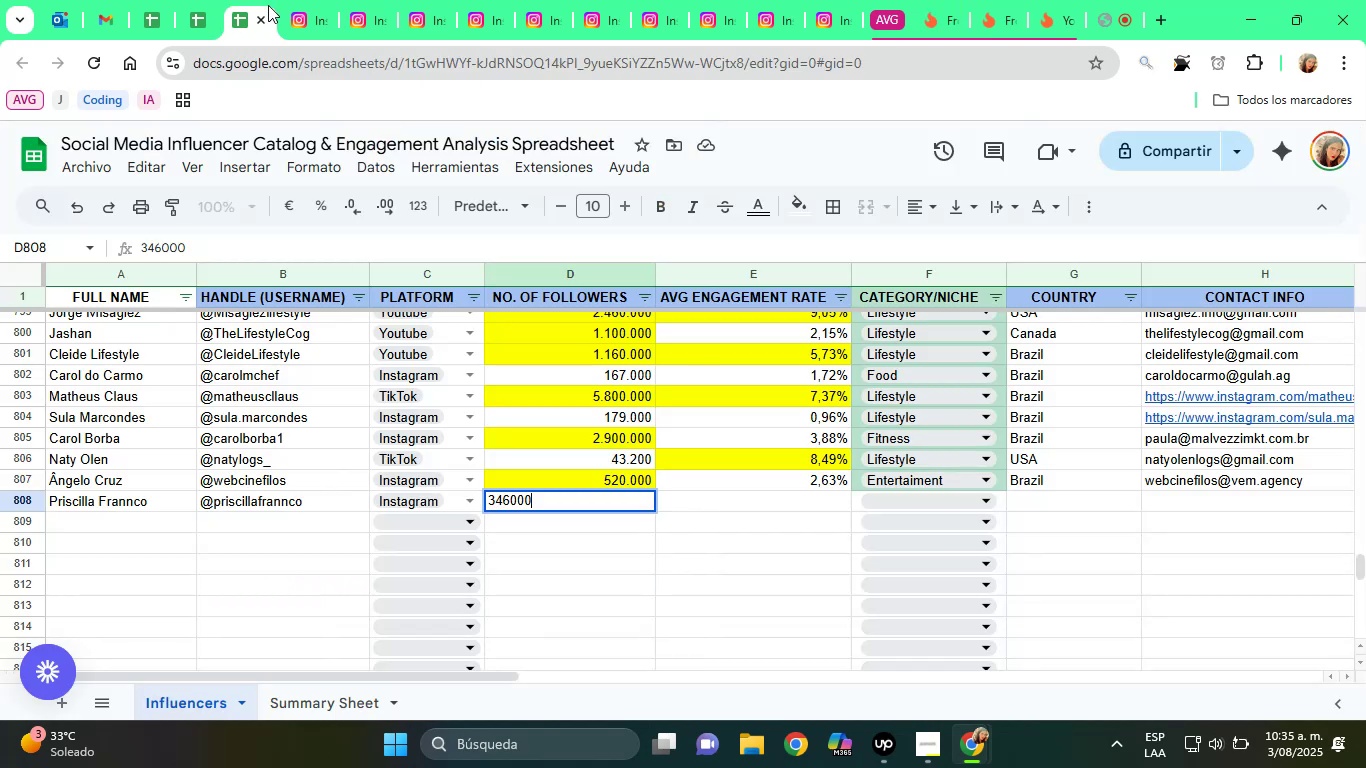 
key(Tab)
type(1,16%)
 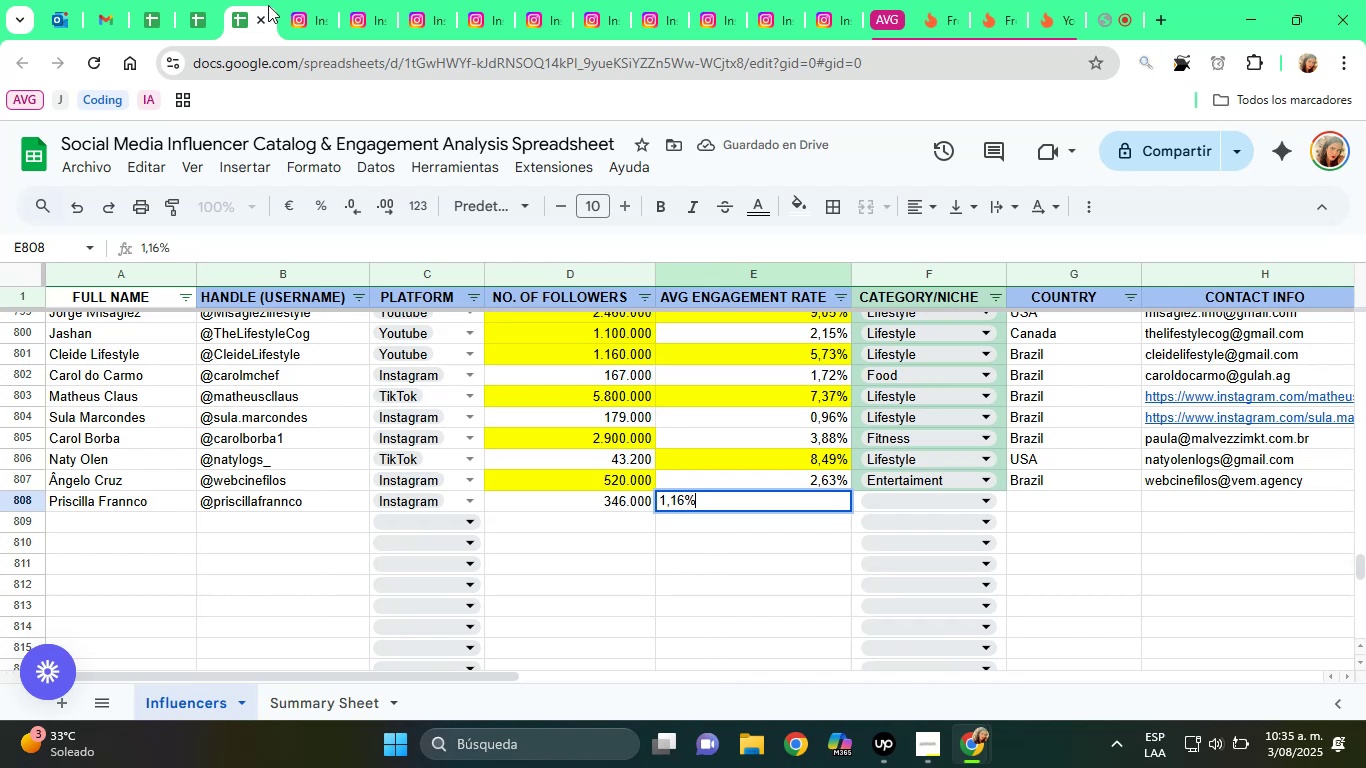 
 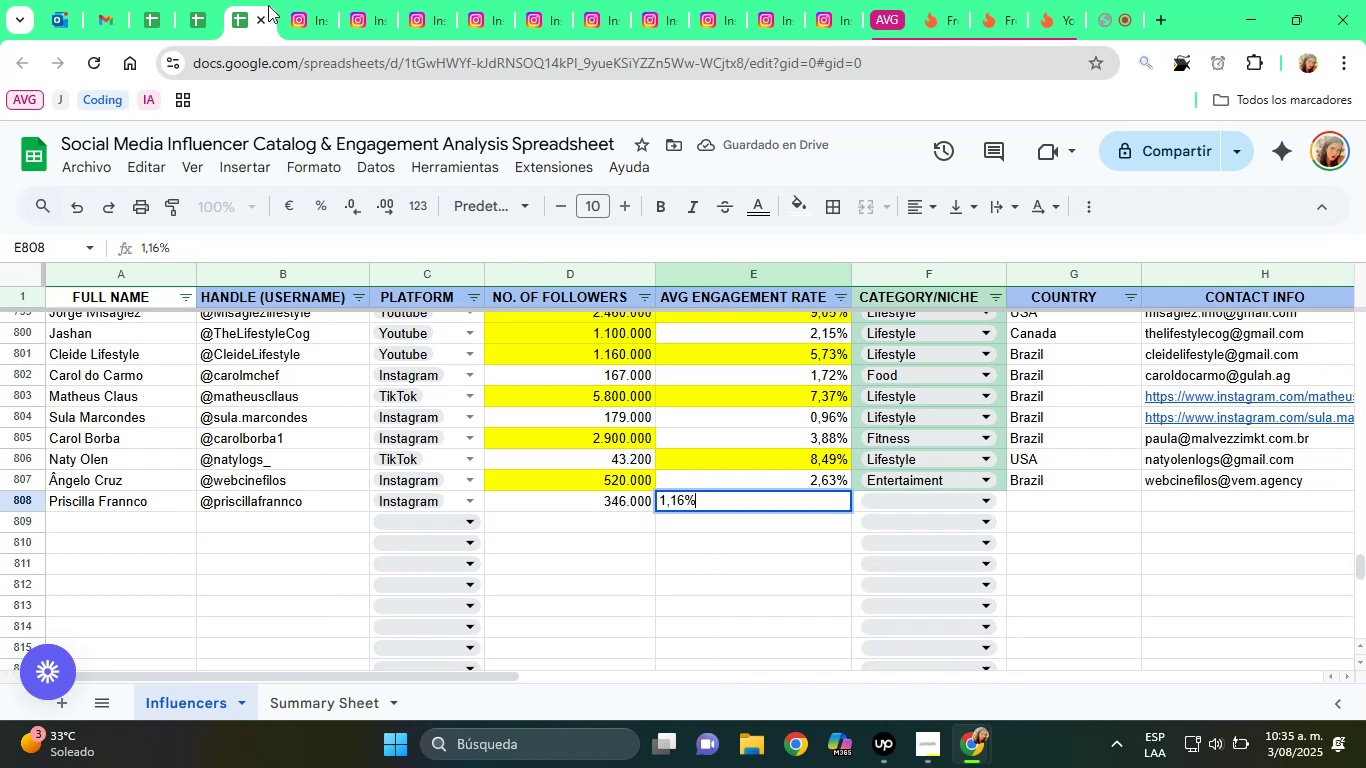 
key(Enter)
 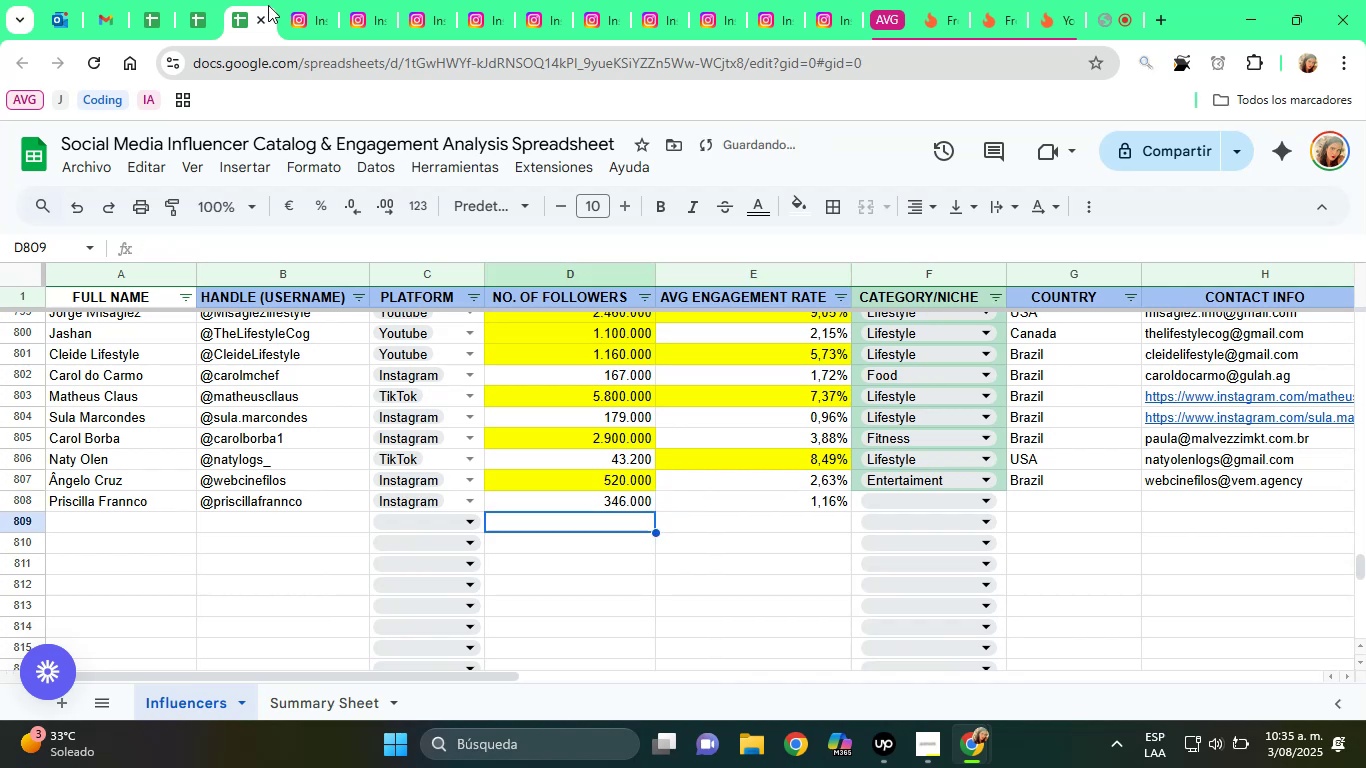 
key(ArrowUp)
 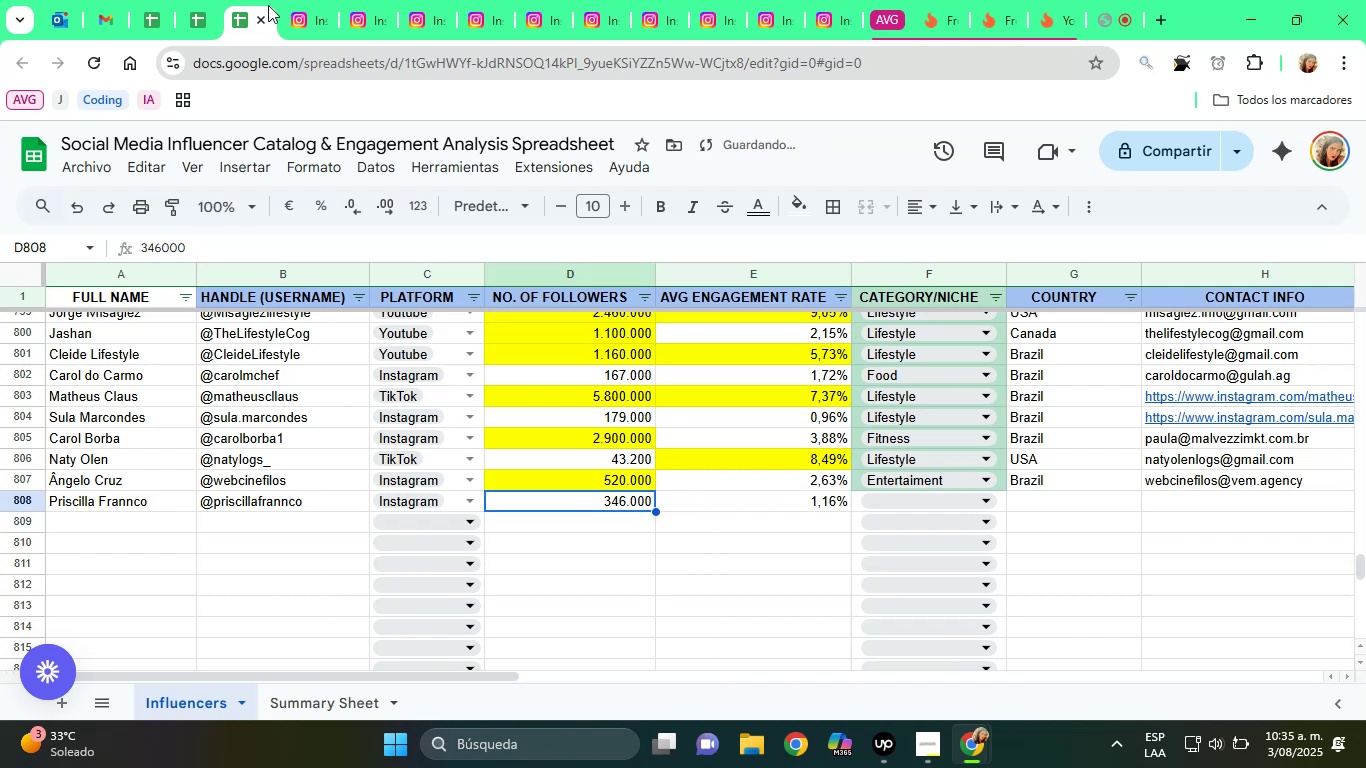 
key(ArrowRight)
 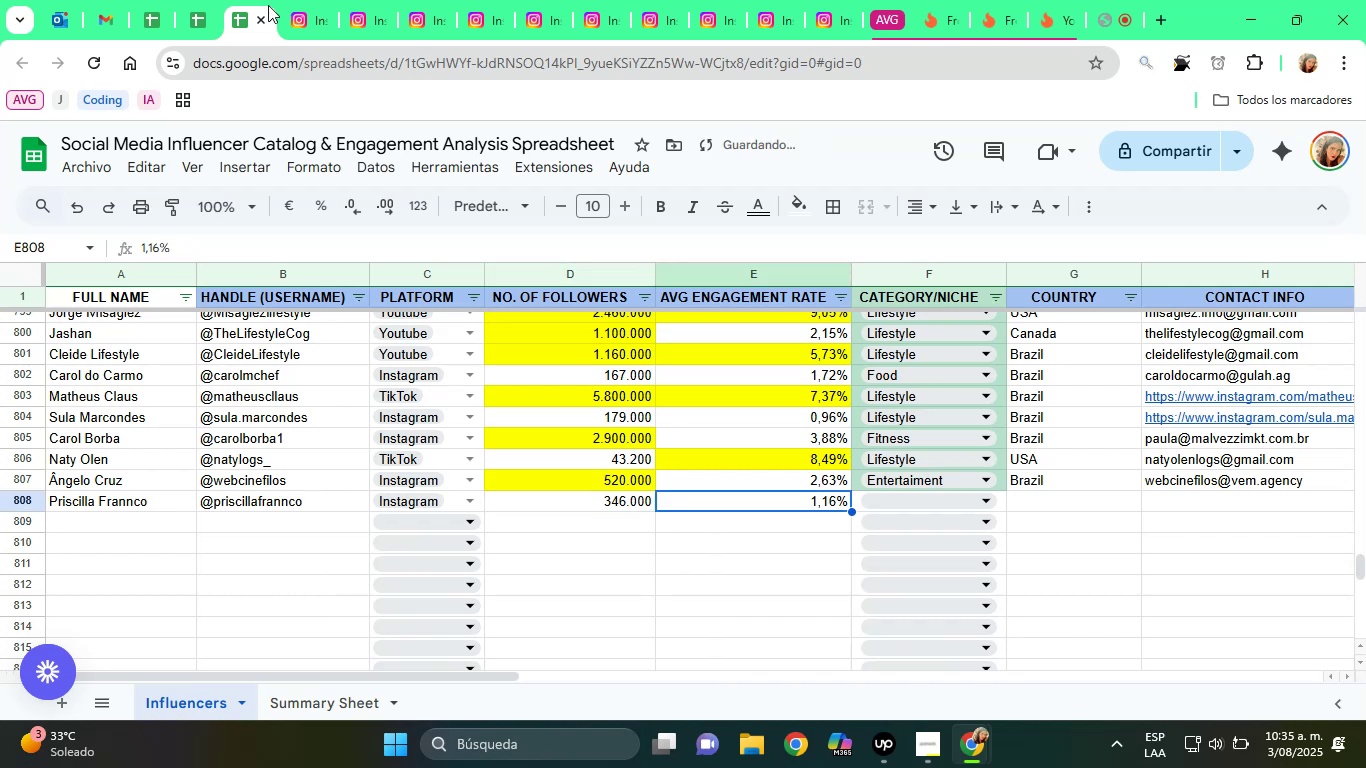 
key(ArrowRight)
 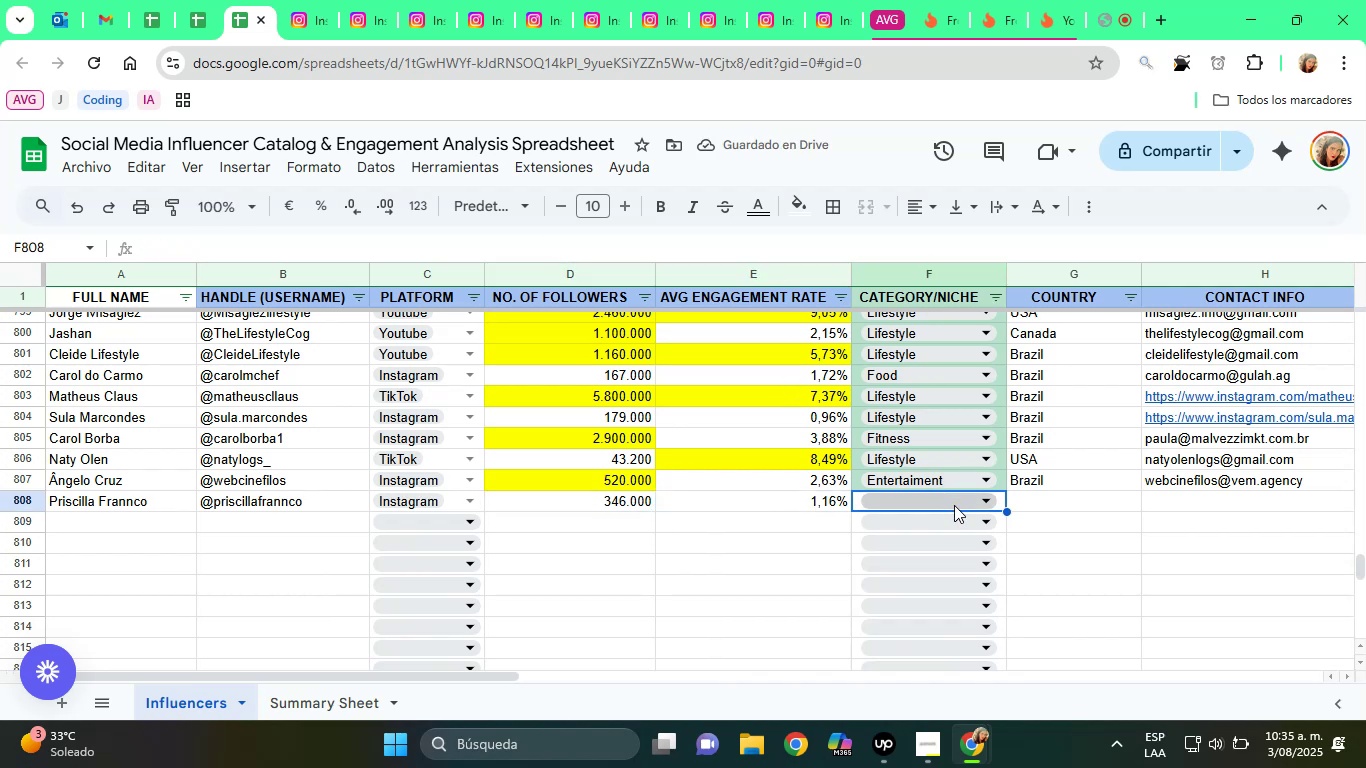 
wait(5.11)
 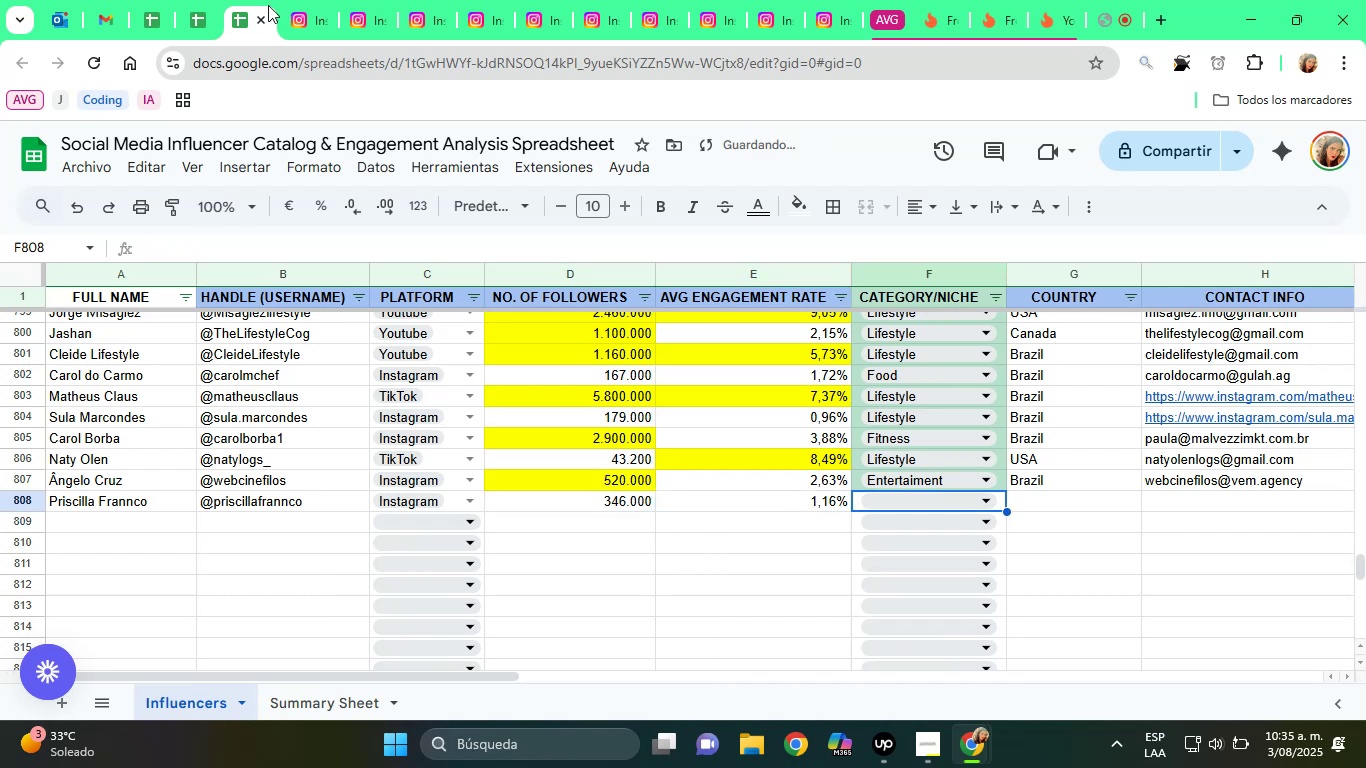 
left_click([954, 505])
 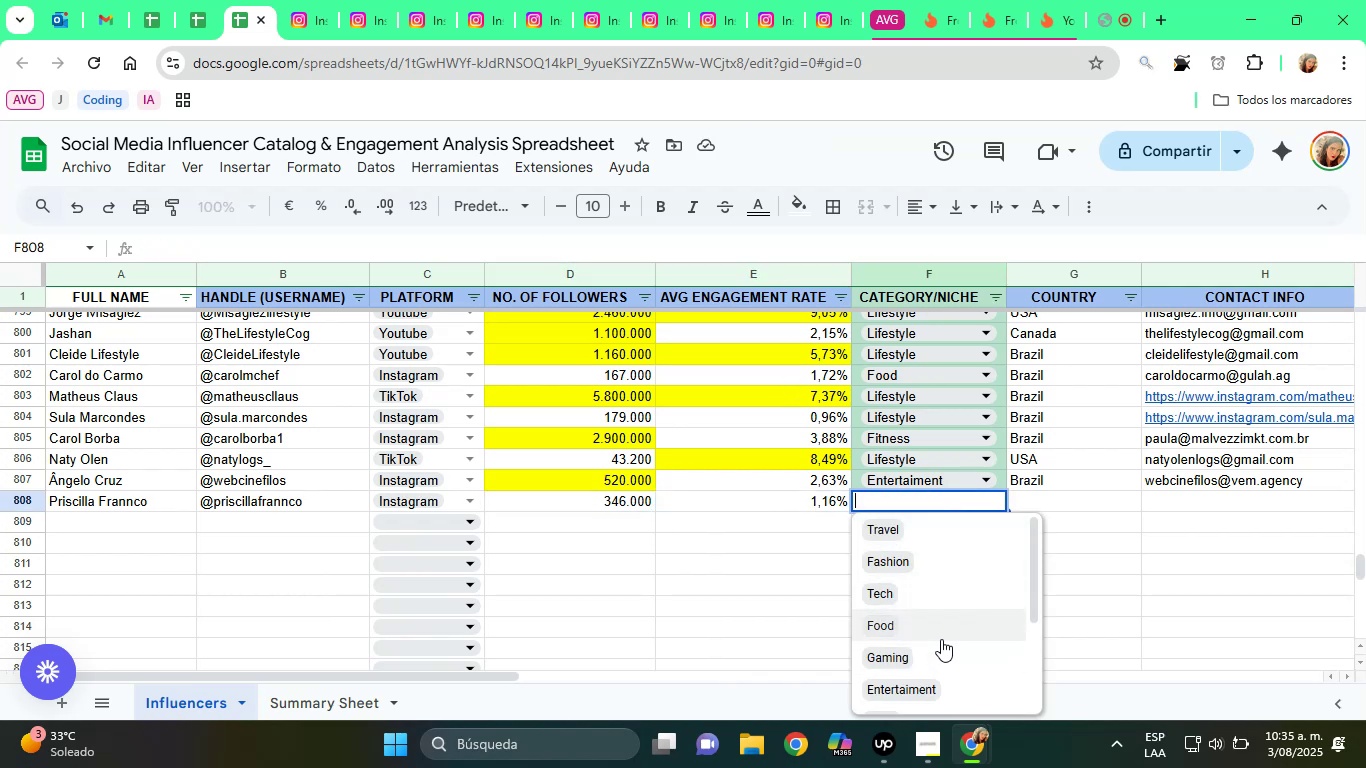 
scroll: coordinate [930, 611], scroll_direction: down, amount: 2.0
 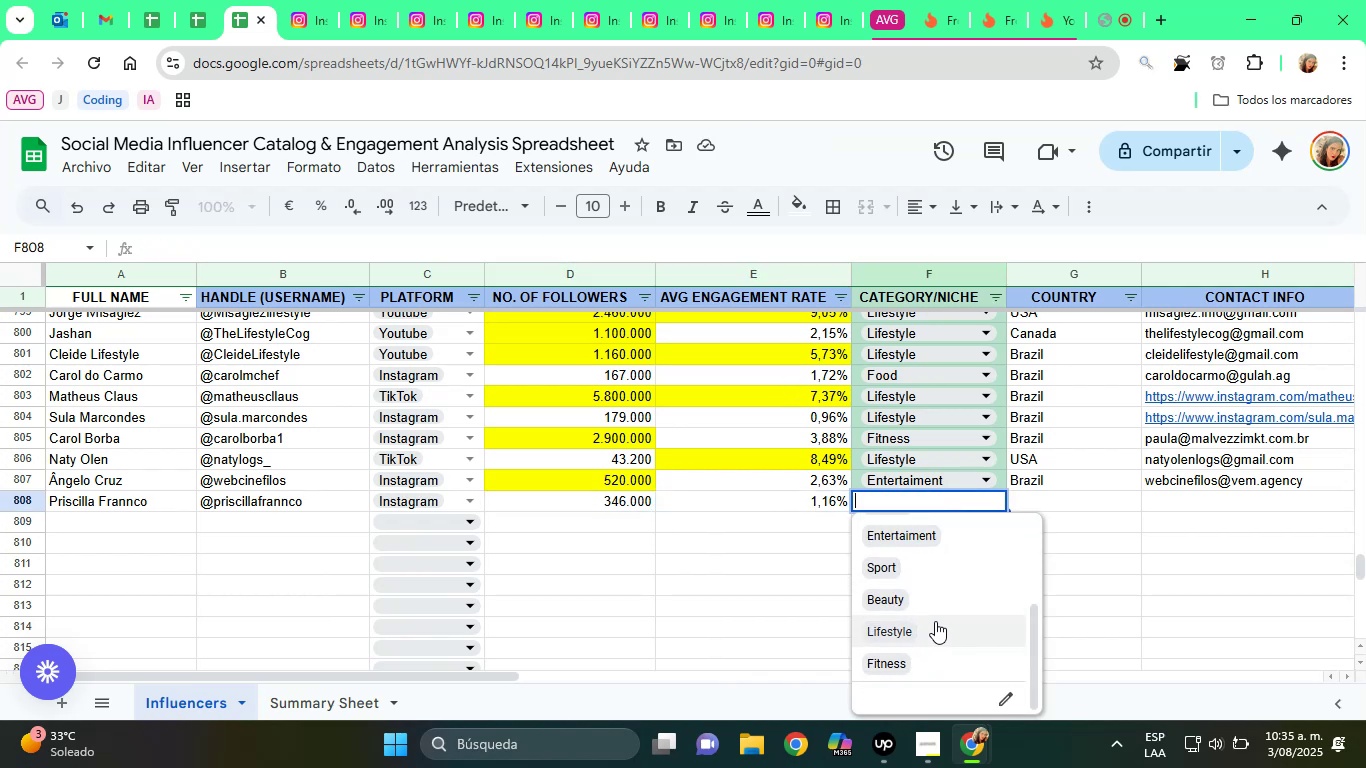 
left_click([935, 621])
 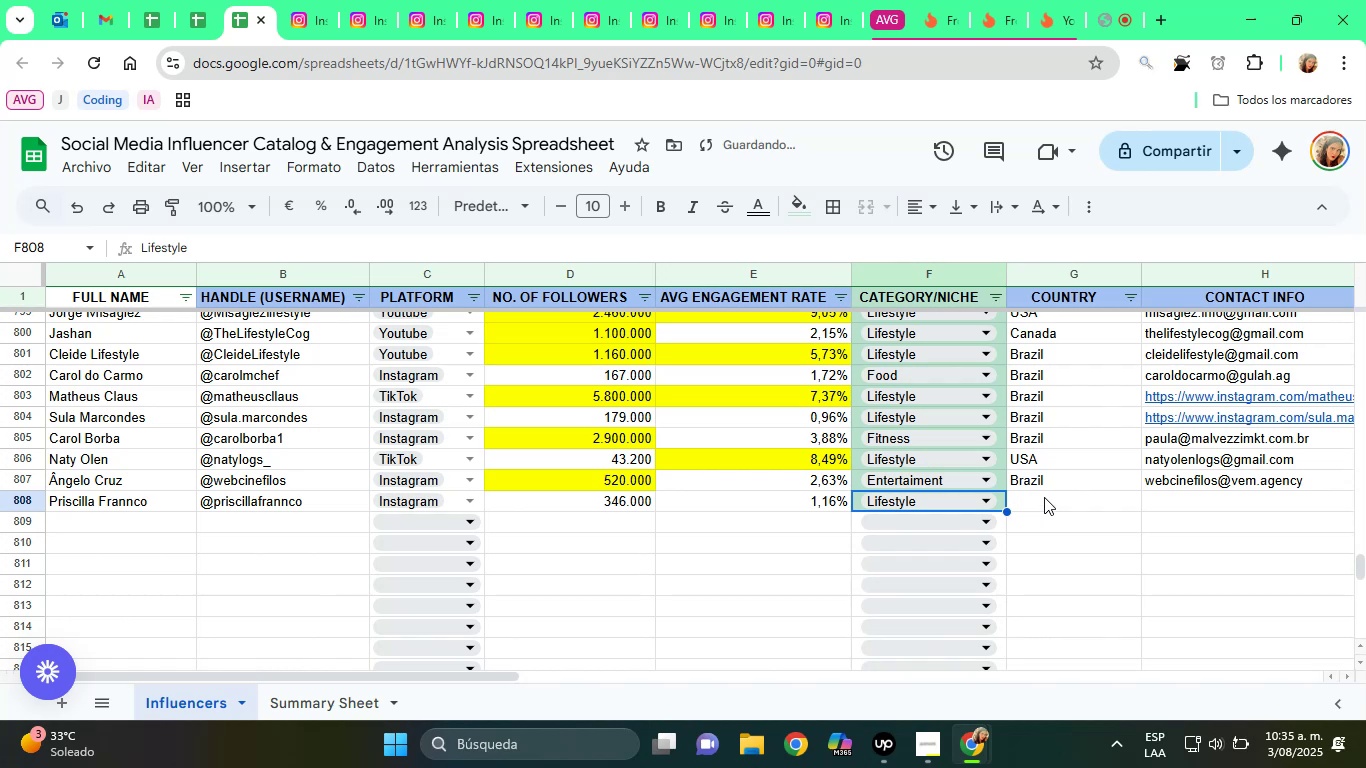 
left_click([1047, 493])
 